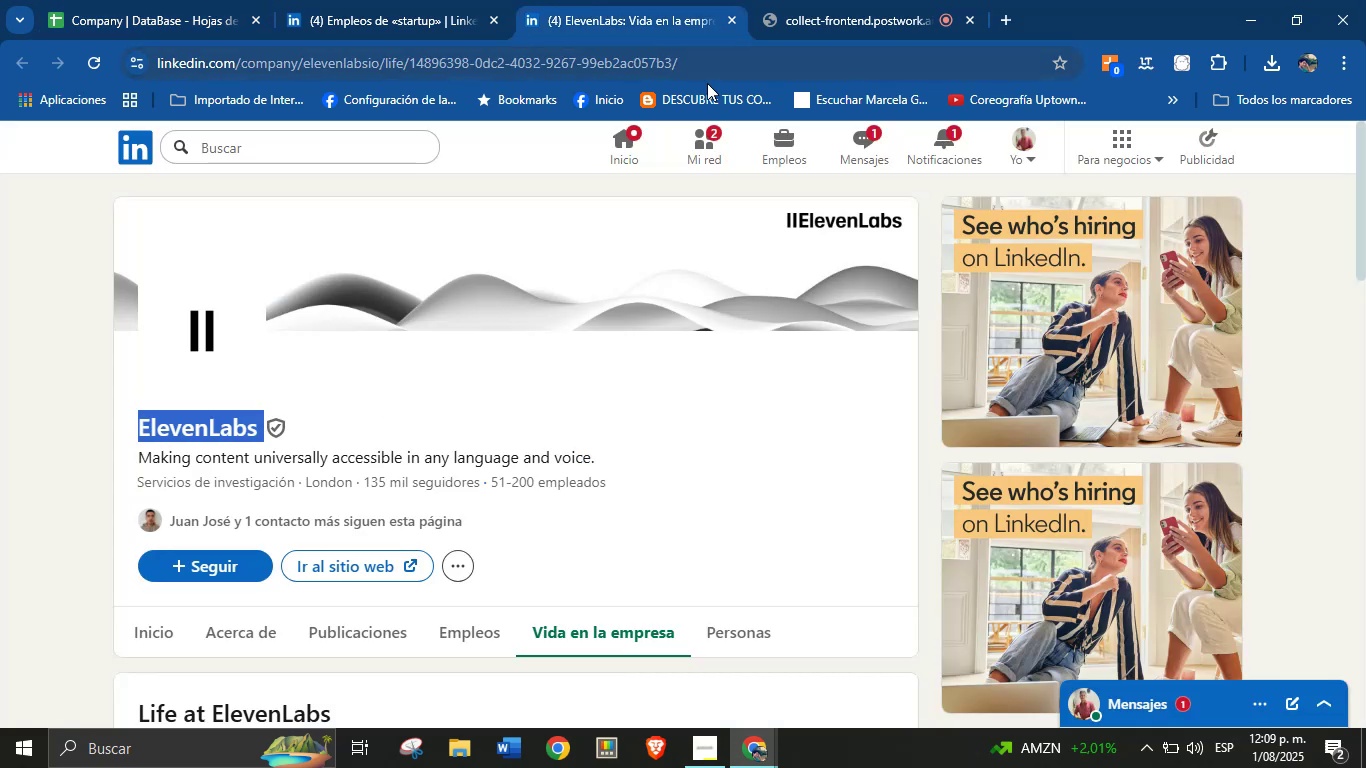 
double_click([754, 62])
 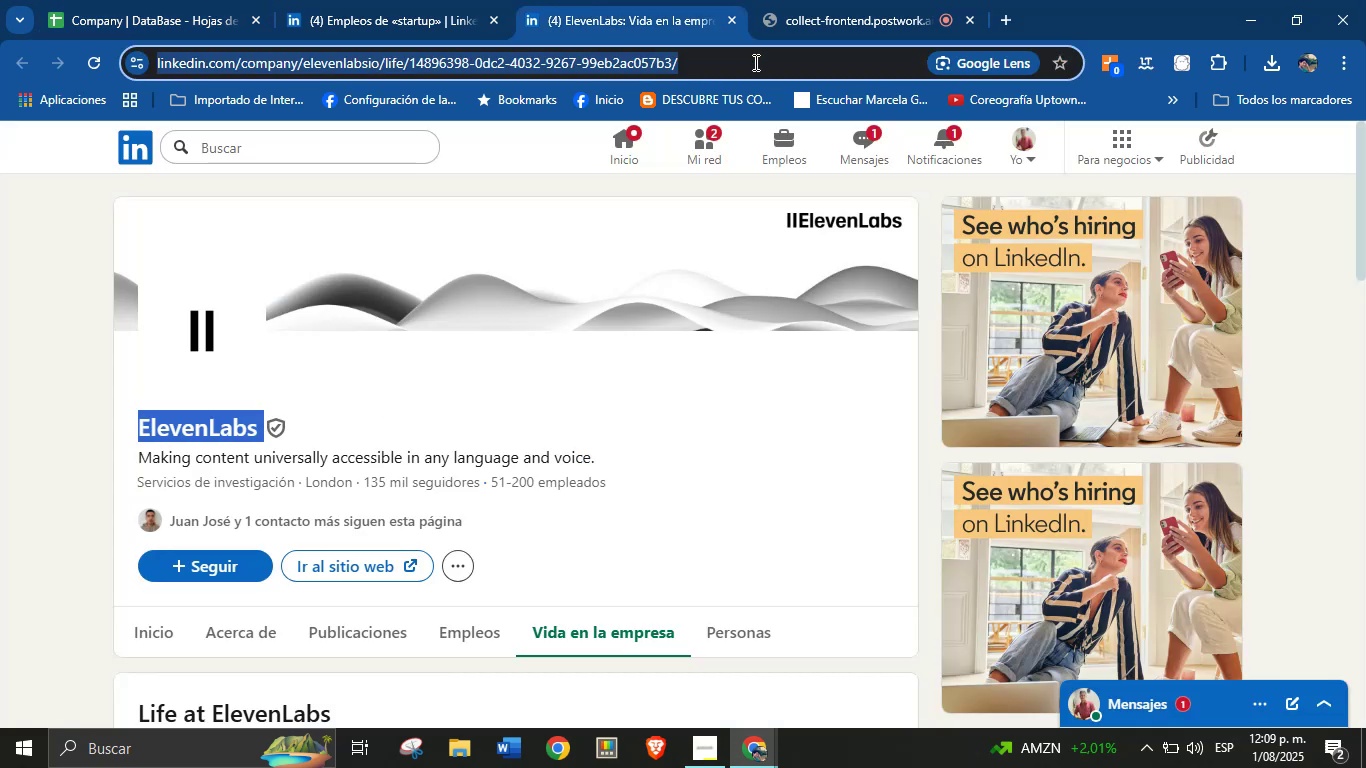 
triple_click([754, 62])
 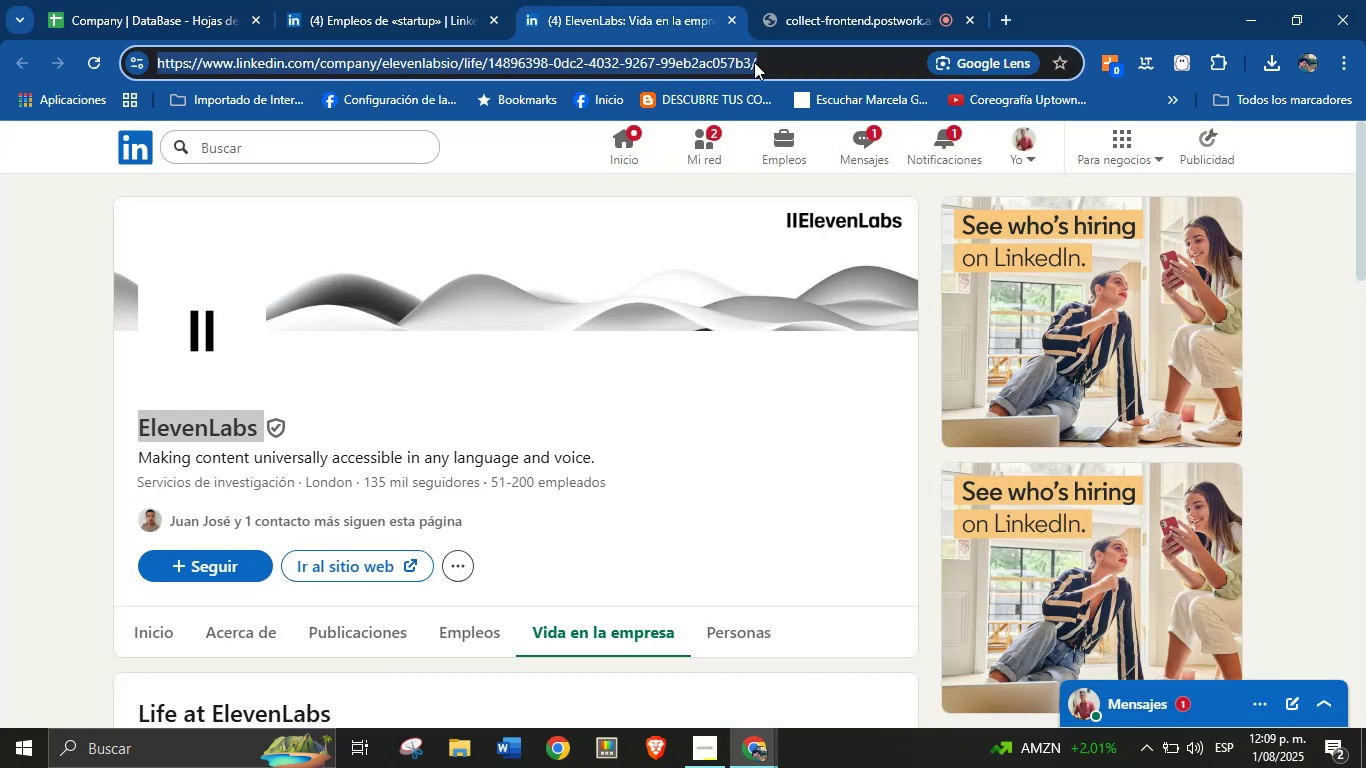 
key(Control+C)
 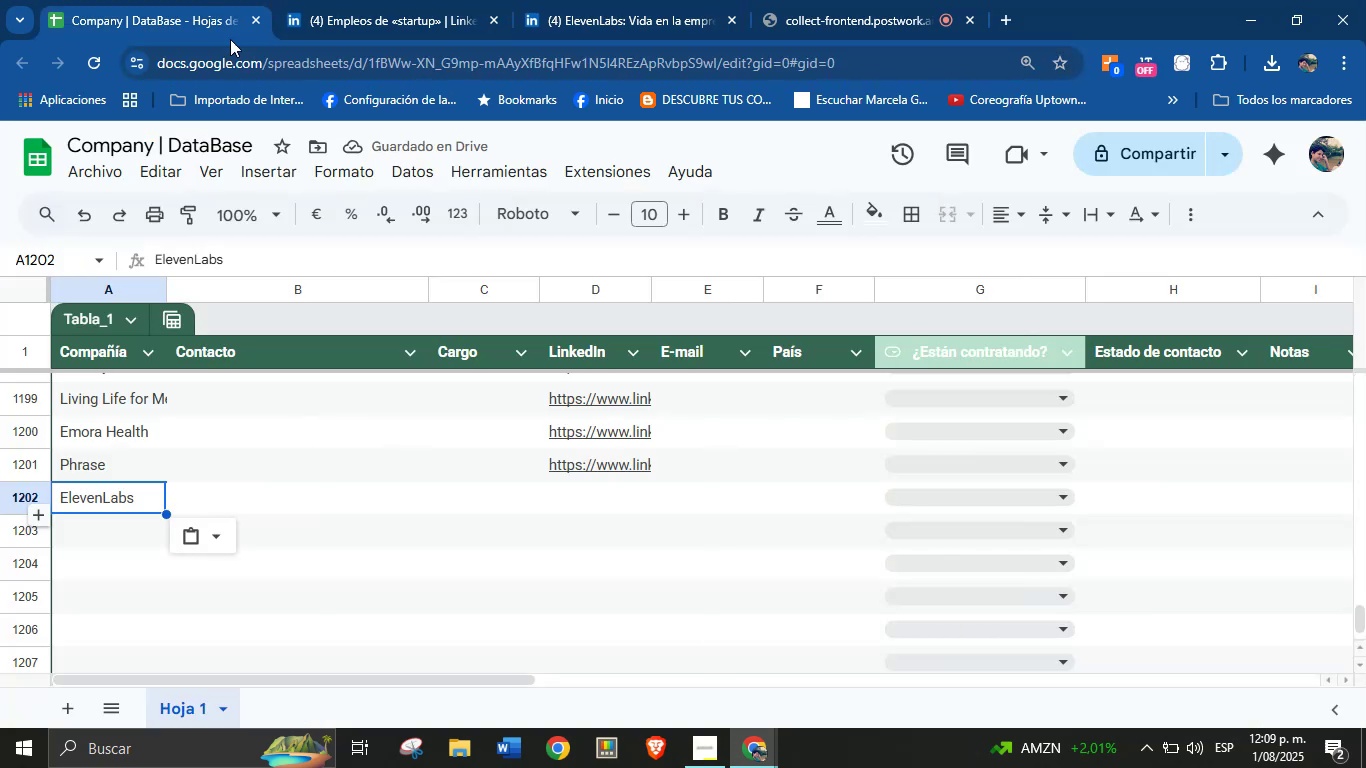 
left_click([566, 488])
 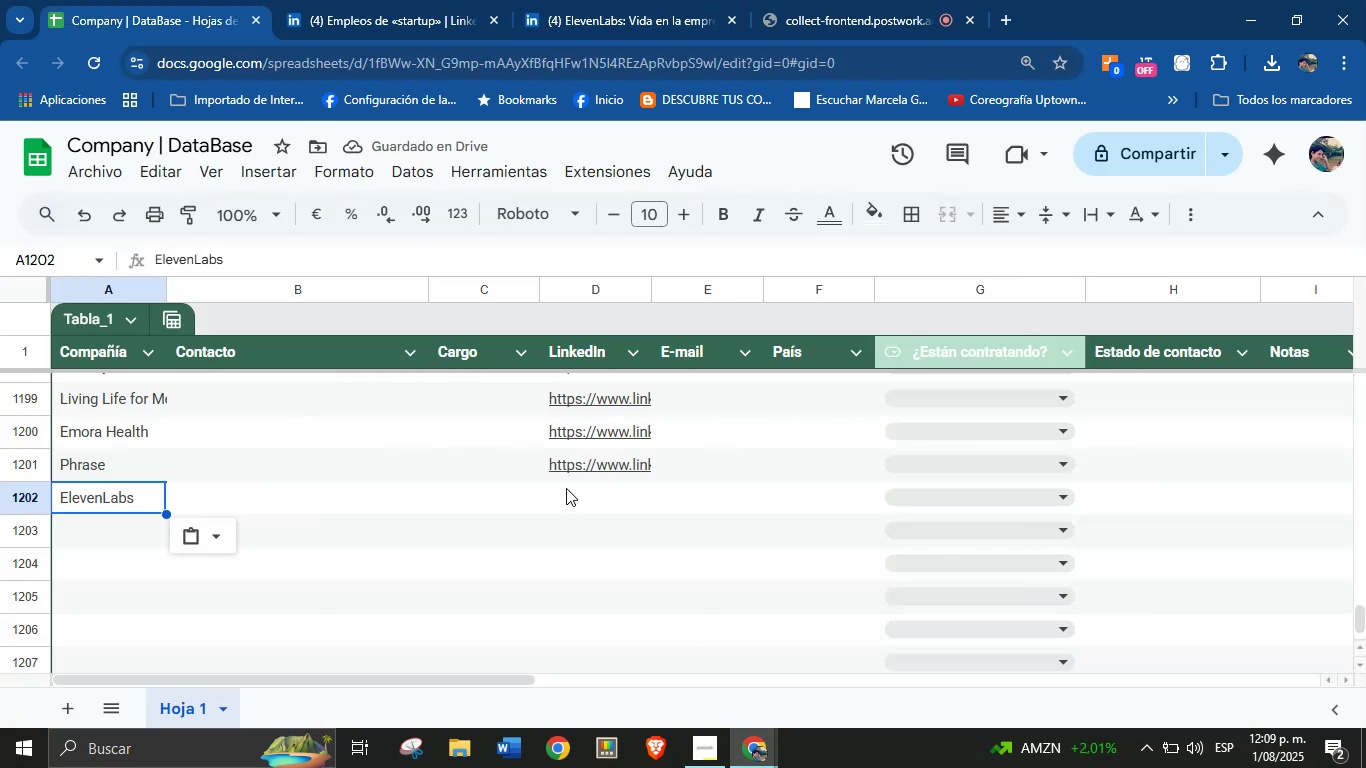 
key(Control+V)
 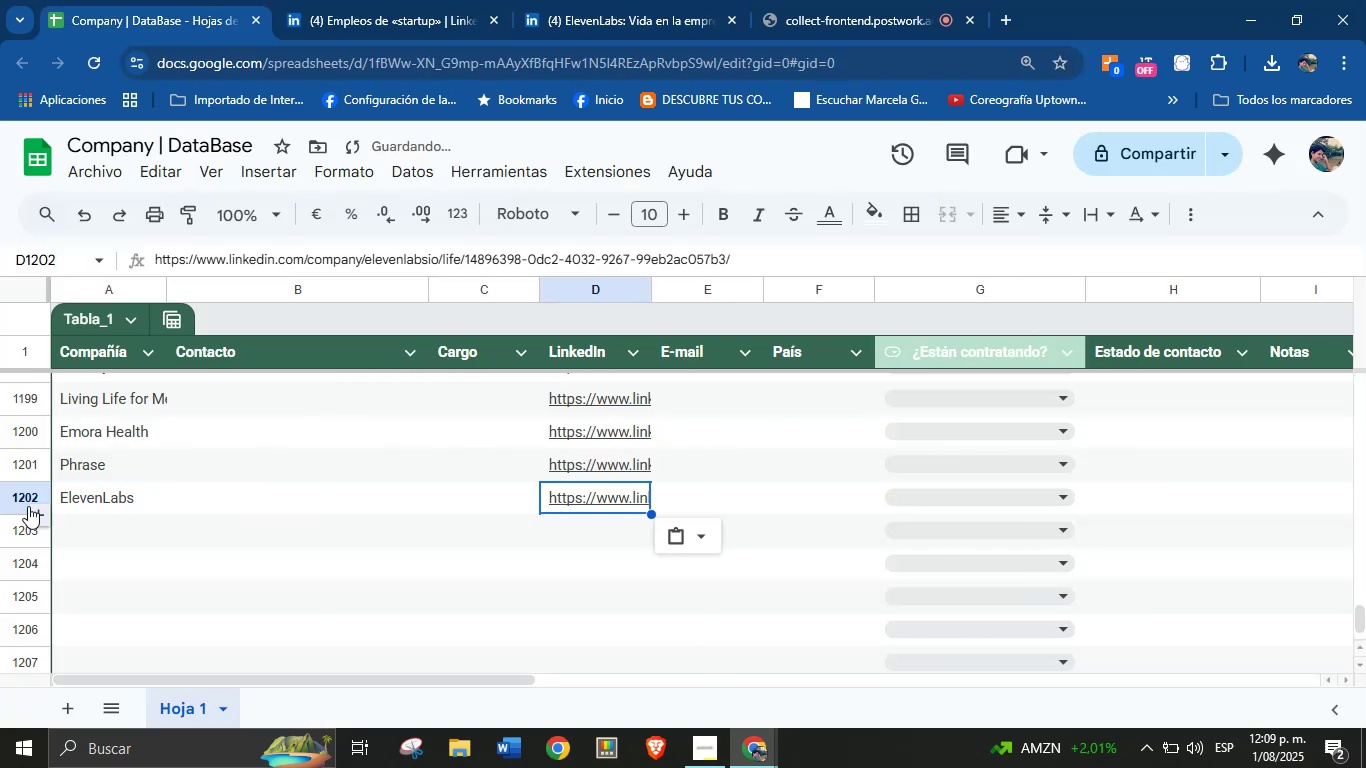 
left_click([76, 545])
 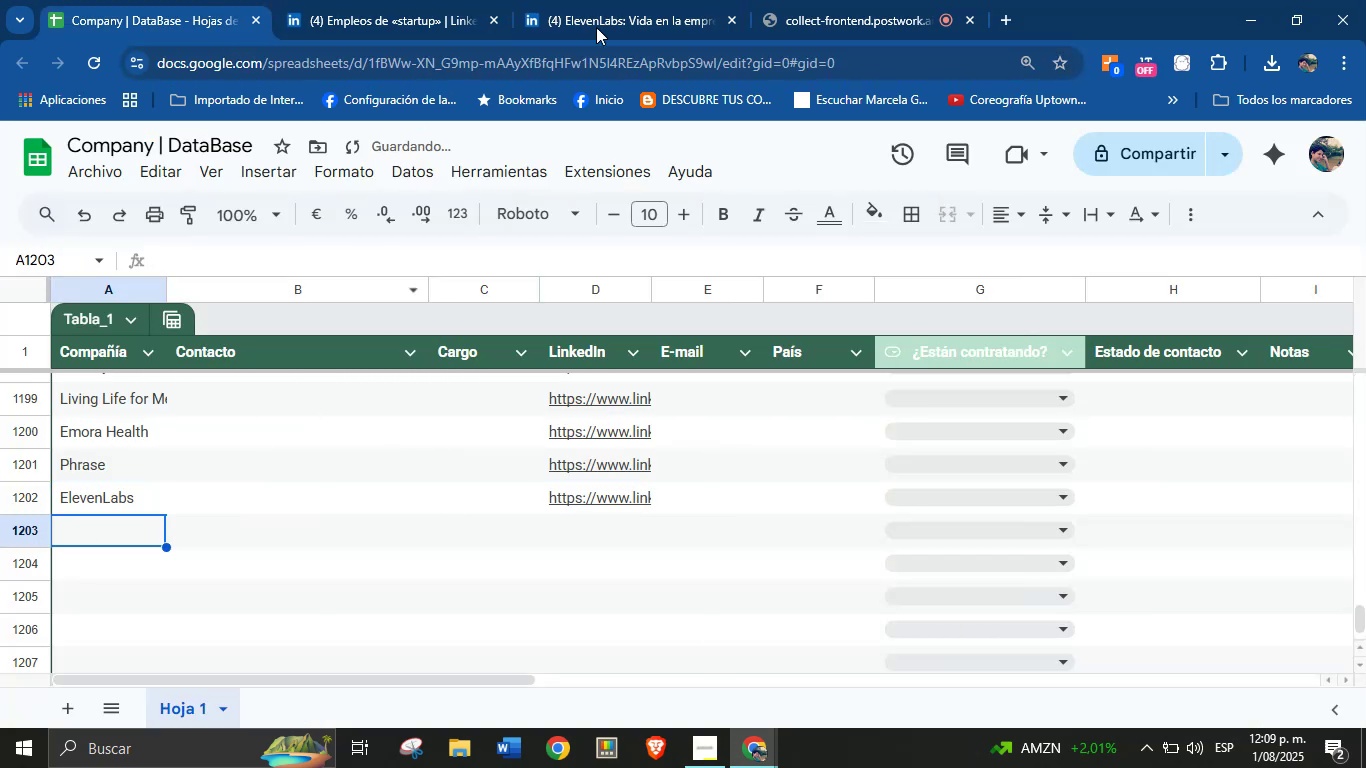 
left_click([636, 0])
 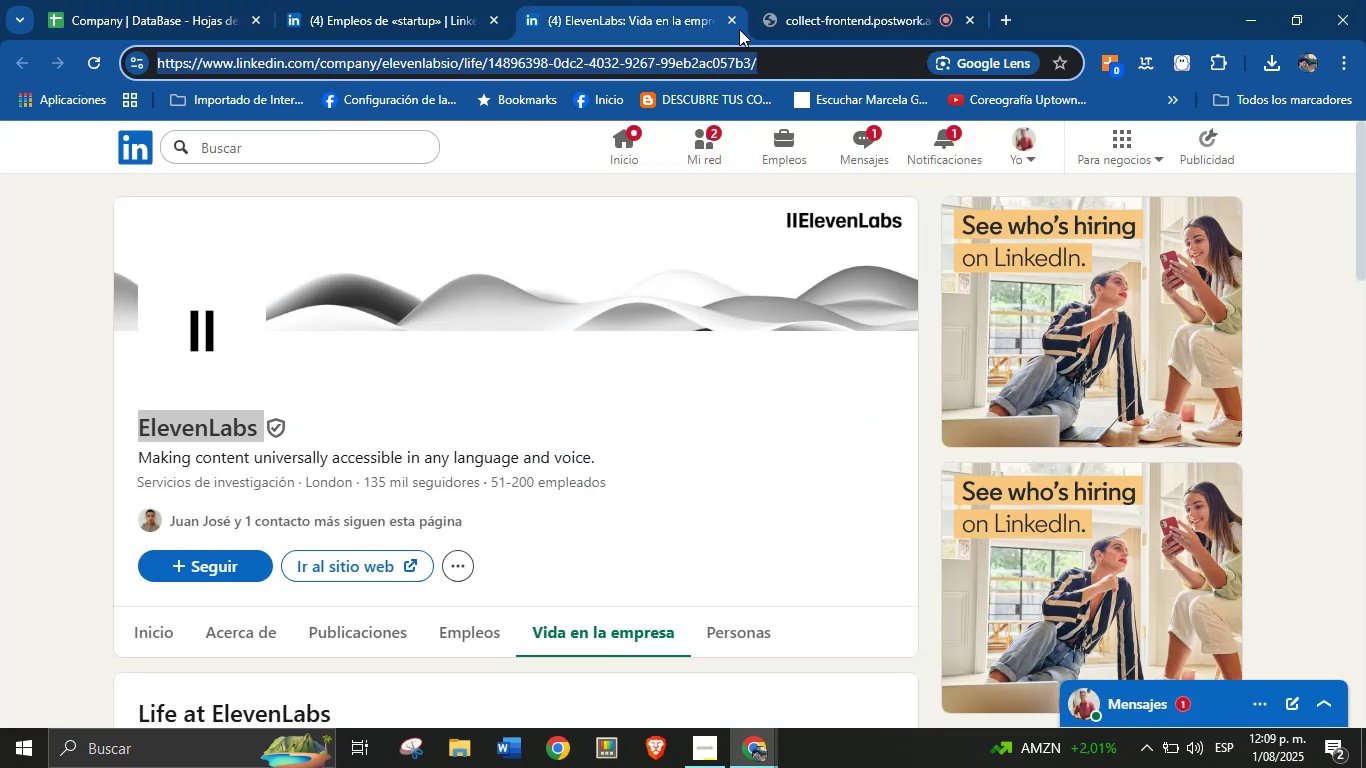 
left_click([734, 19])
 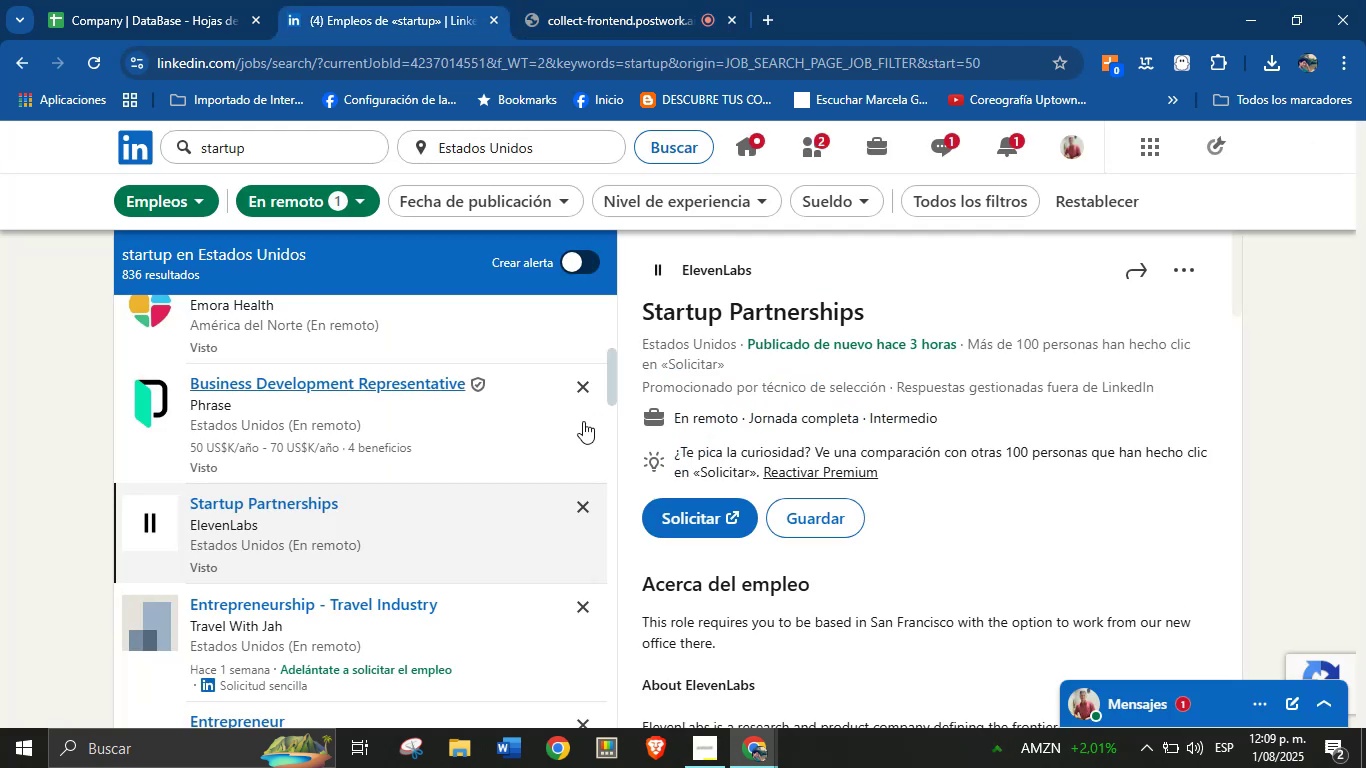 
scroll: coordinate [398, 486], scroll_direction: down, amount: 2.0
 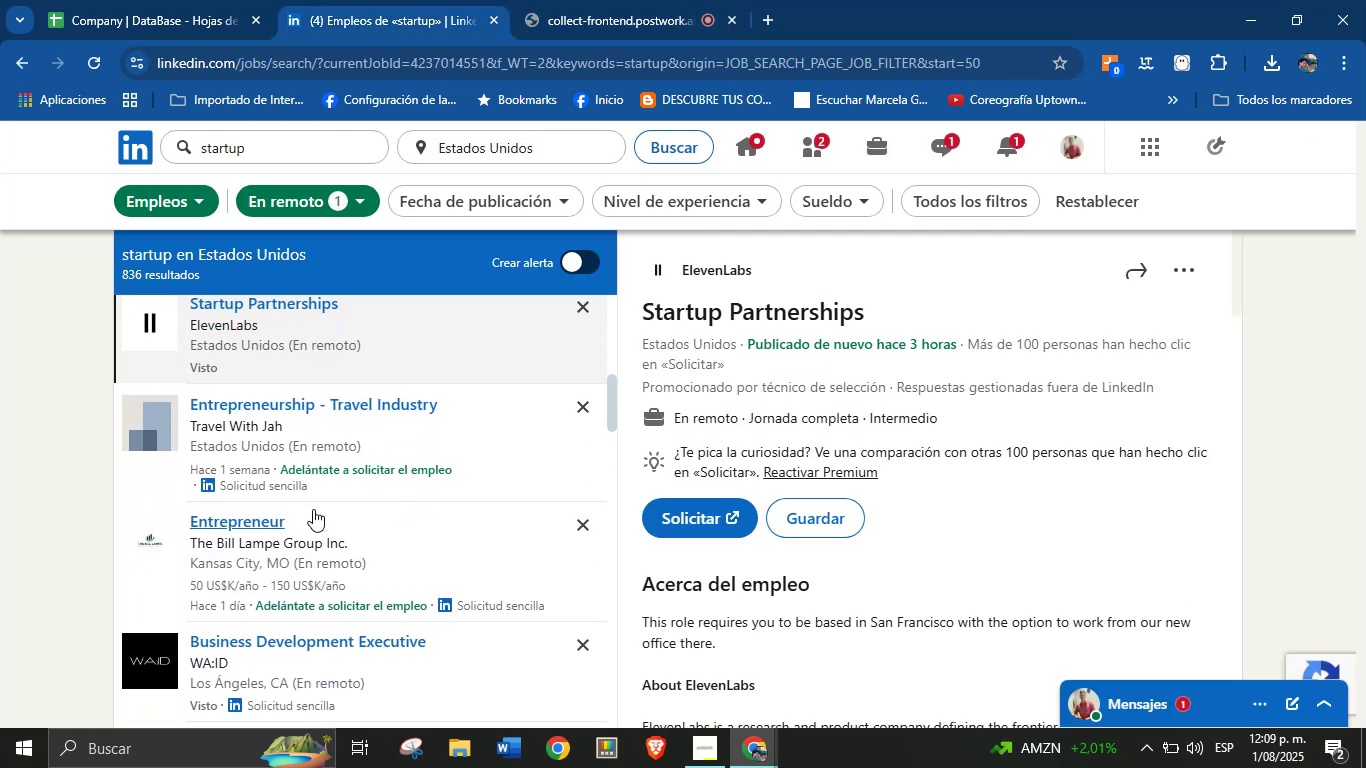 
left_click([245, 511])
 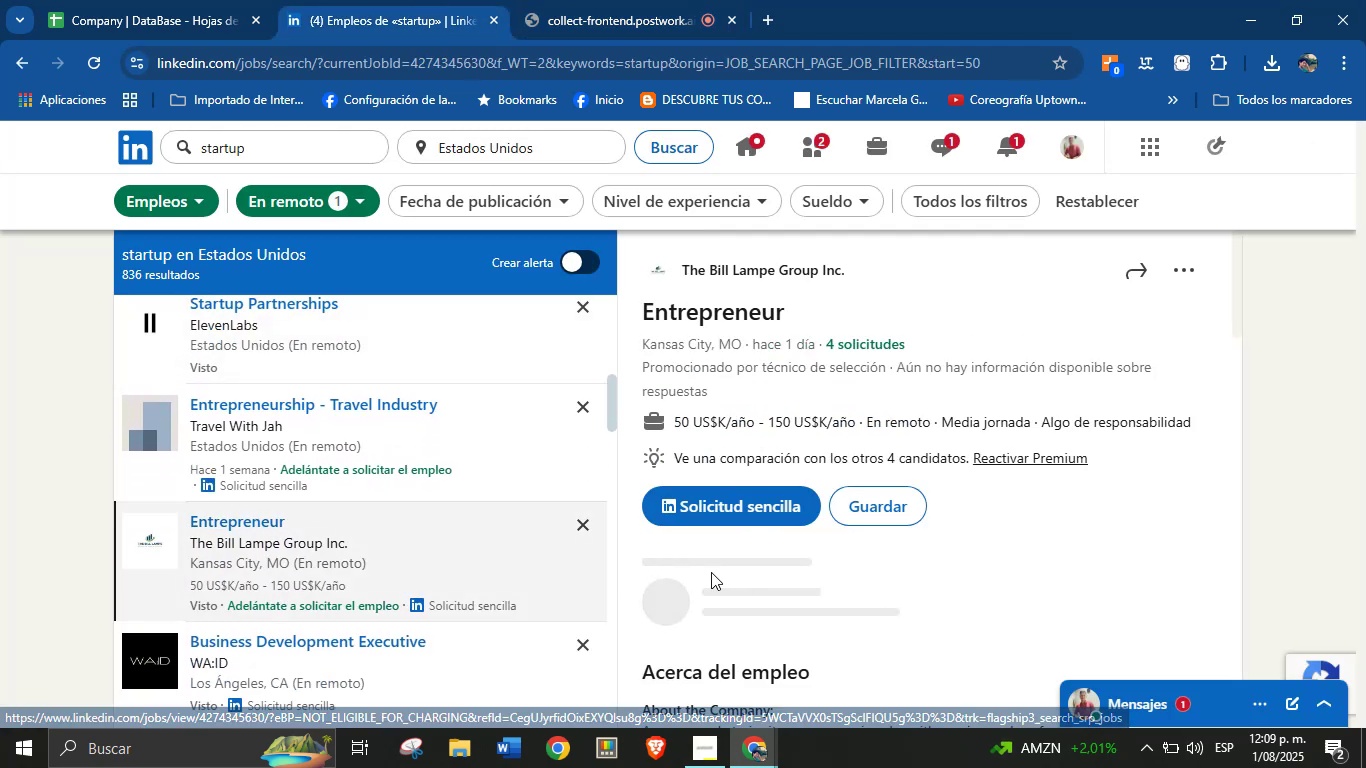 
right_click([717, 272])
 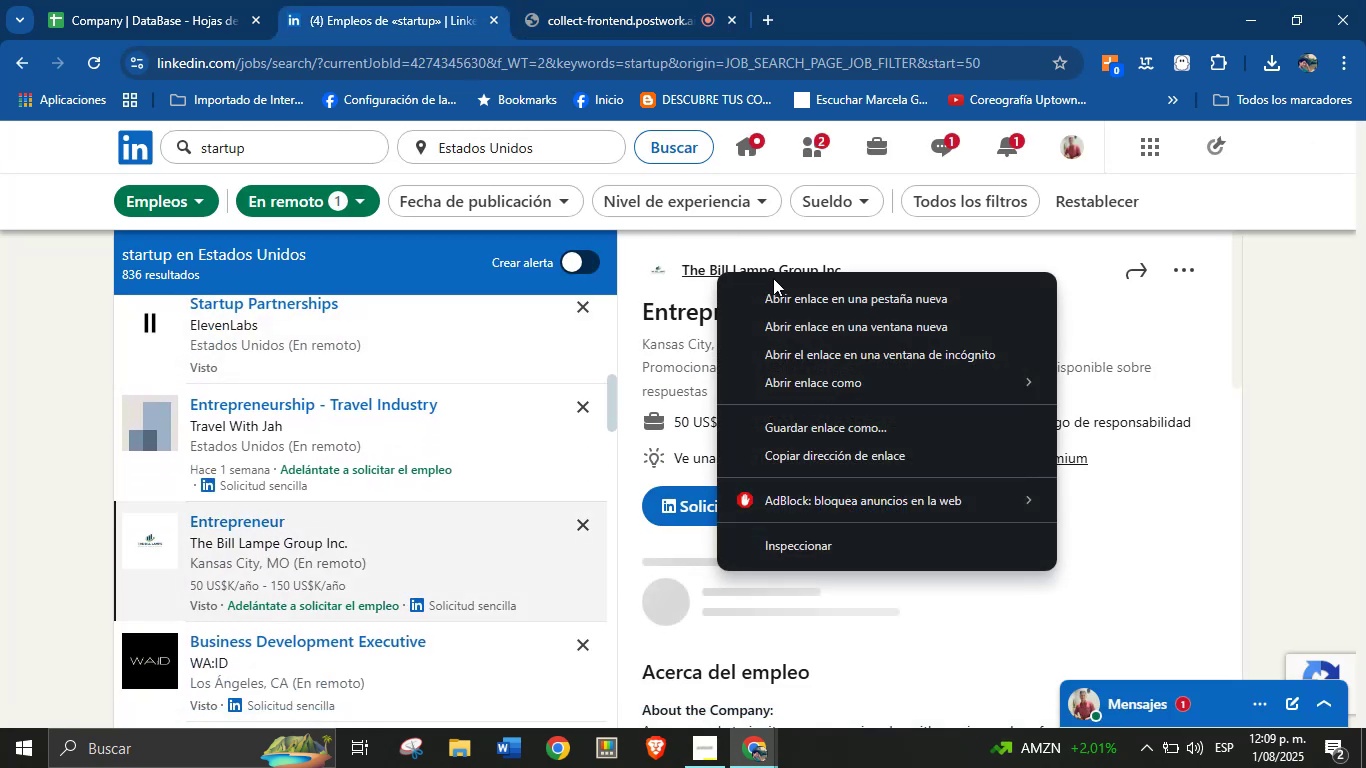 
left_click([780, 294])
 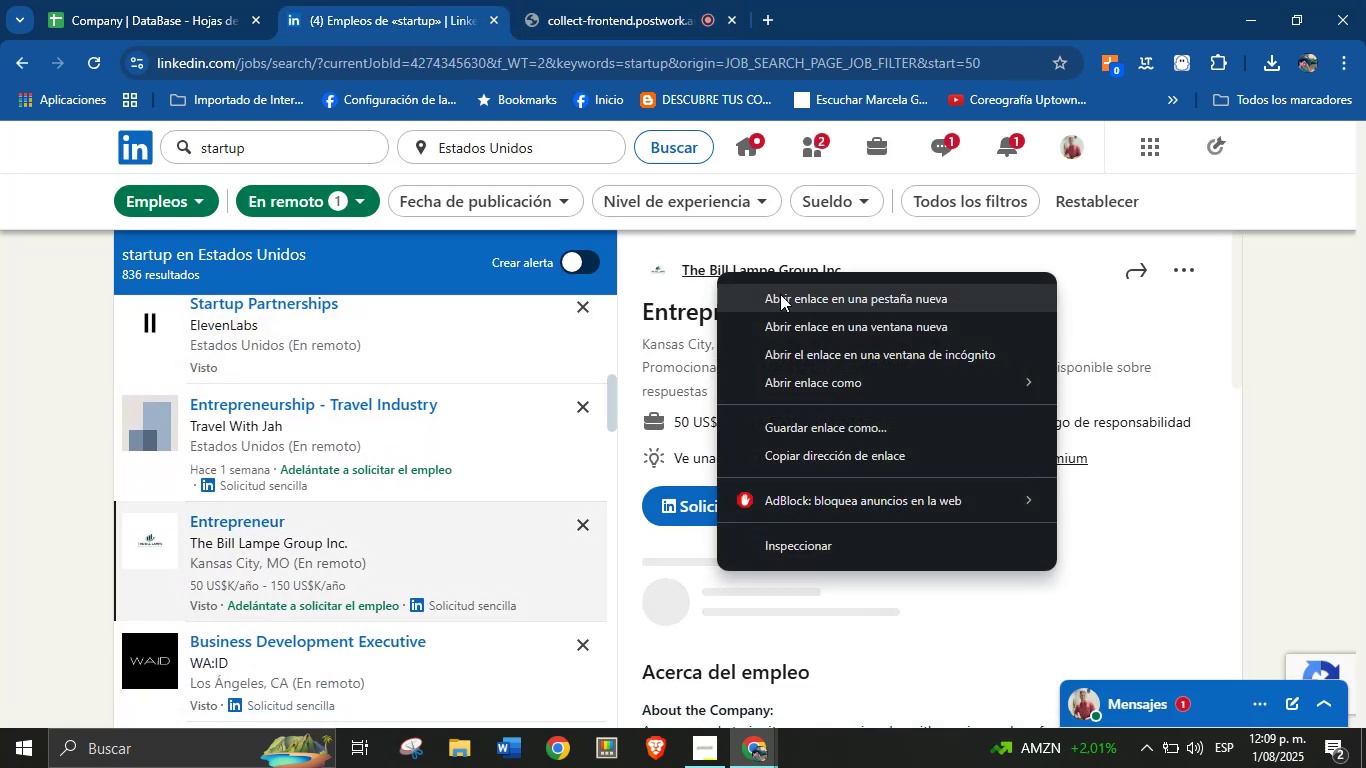 
left_click([617, 0])
 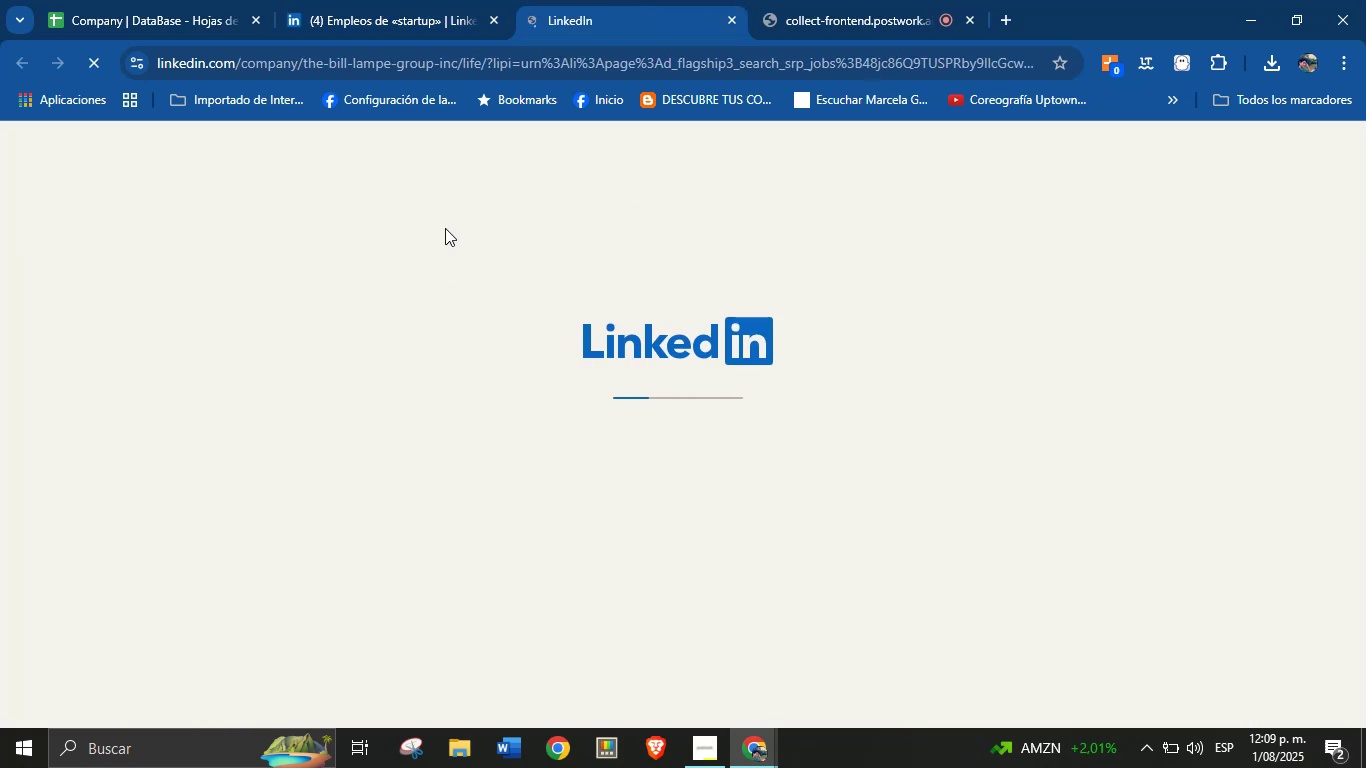 
wait(6.6)
 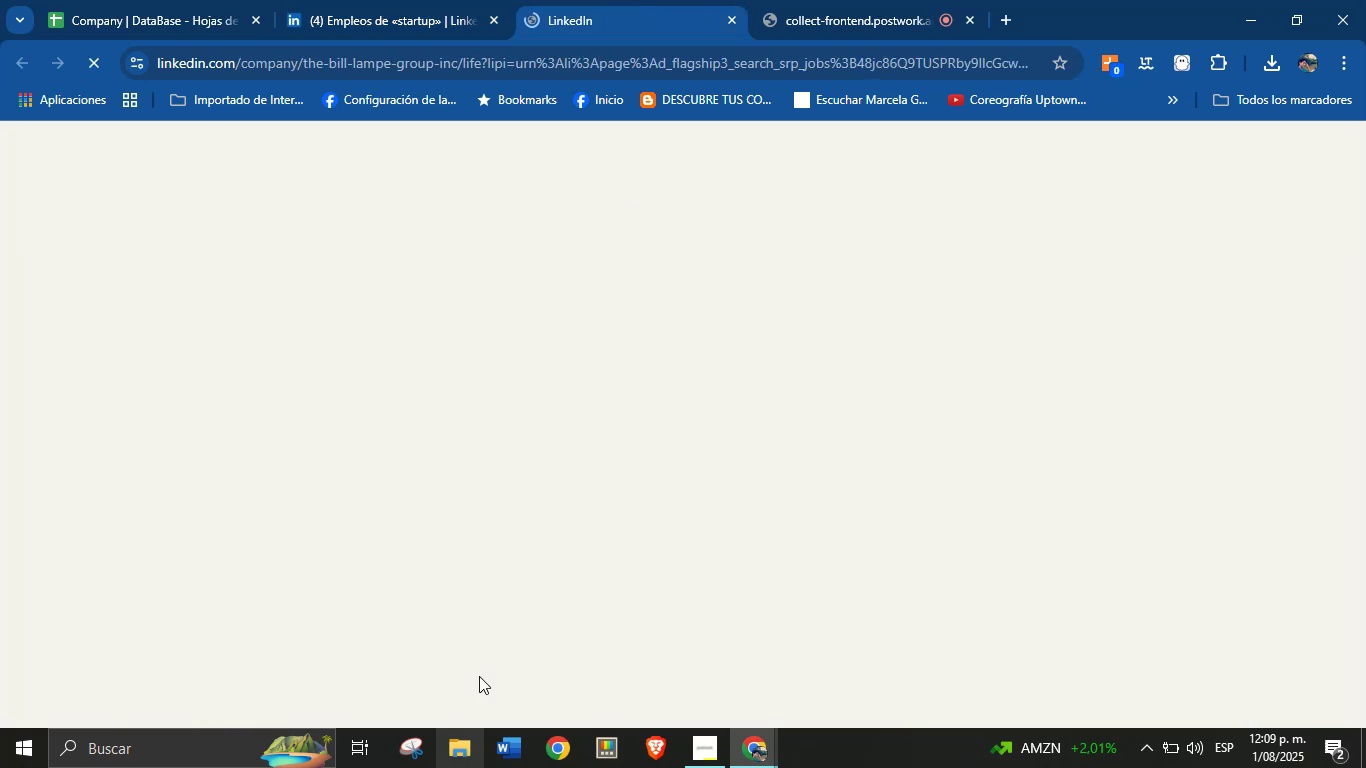 
left_click([199, 0])
 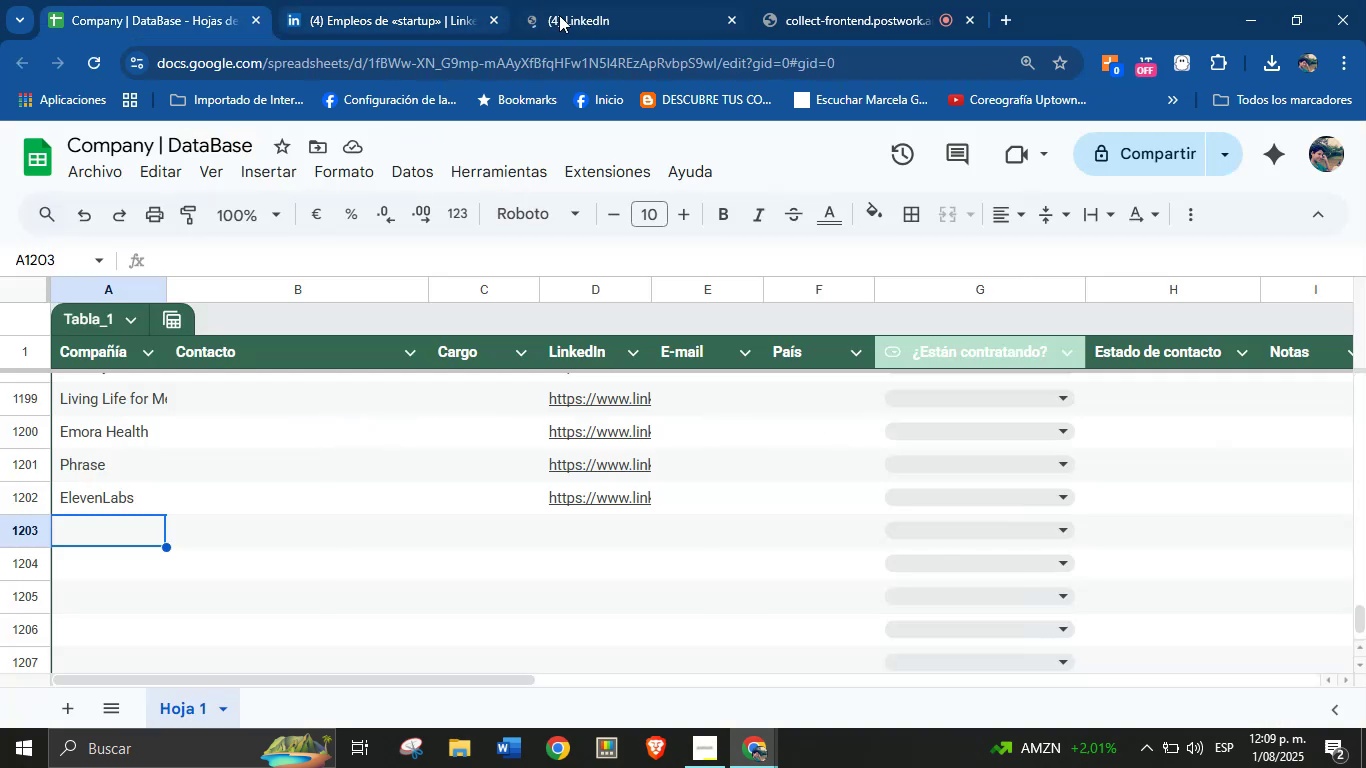 
left_click([620, 0])
 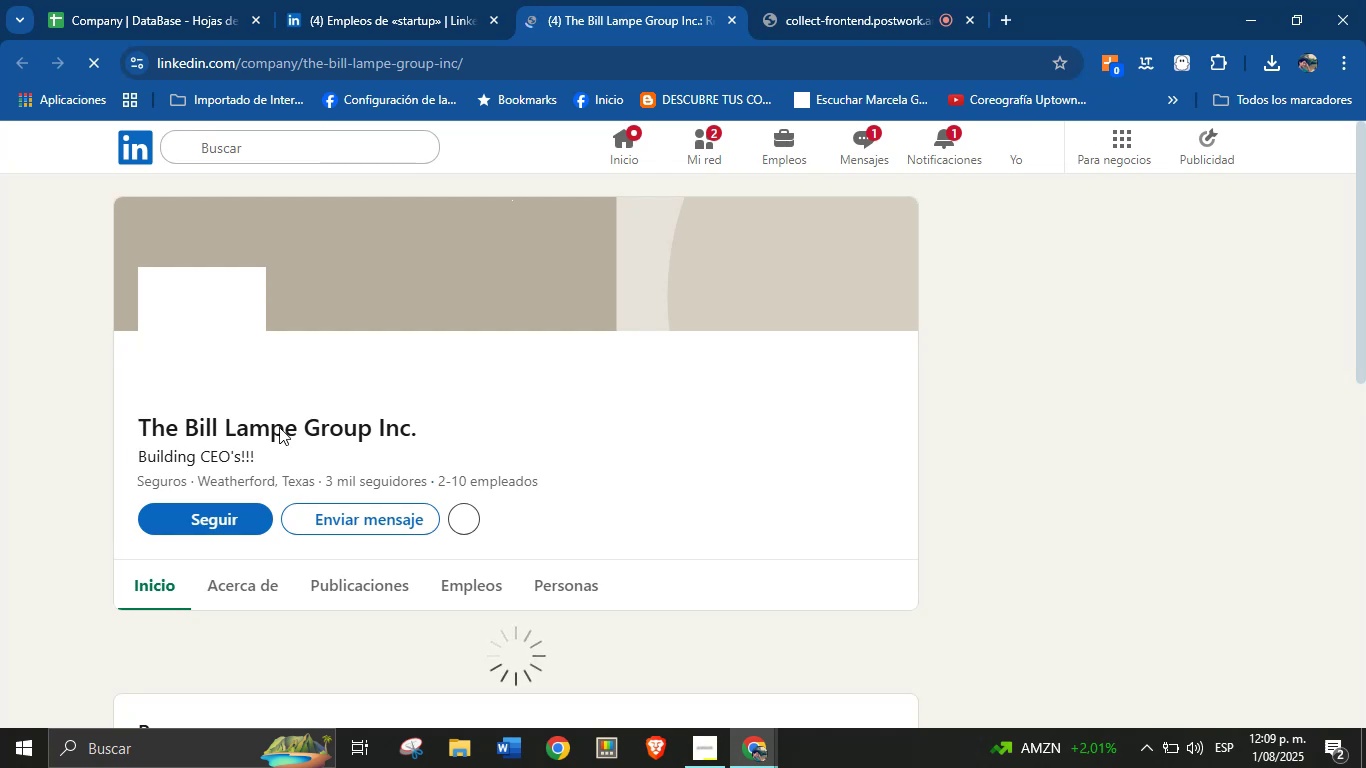 
wait(5.82)
 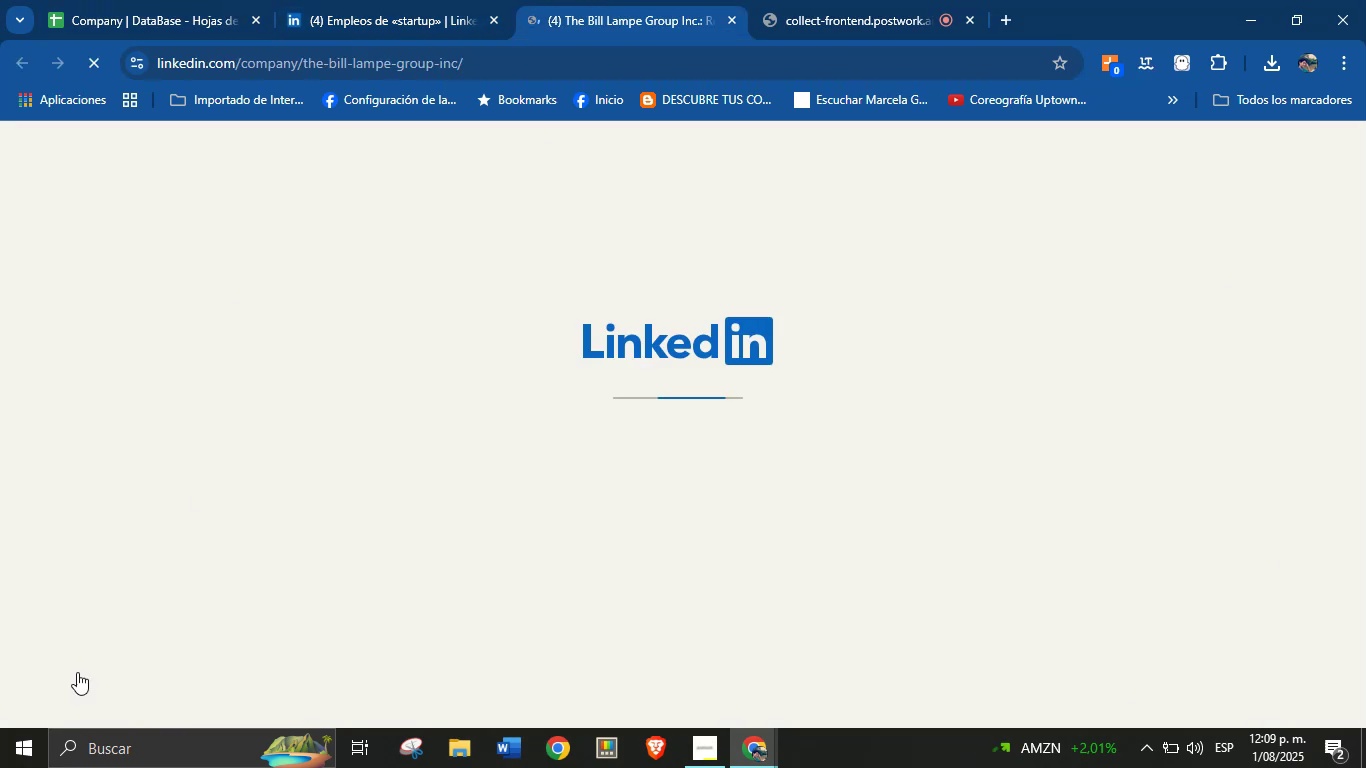 
key(Control+C)
 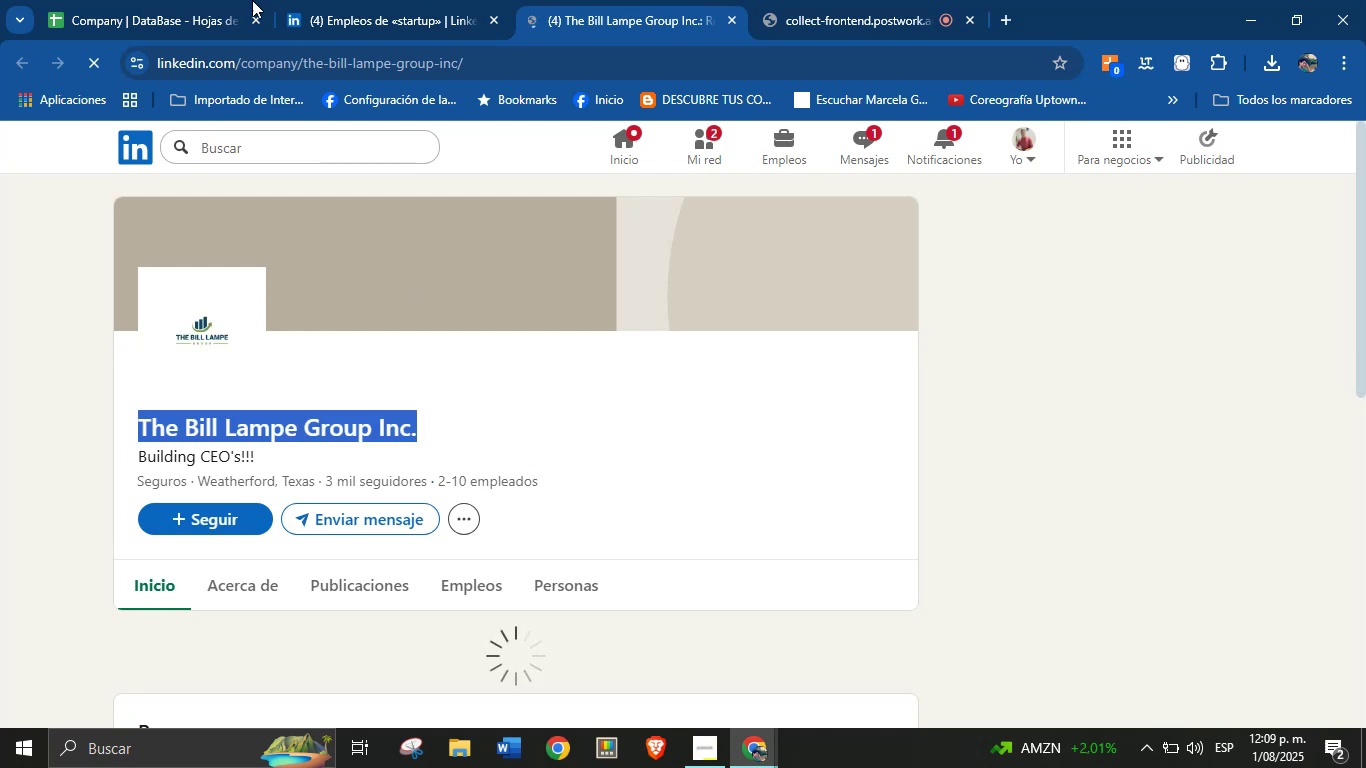 
left_click([203, 0])
 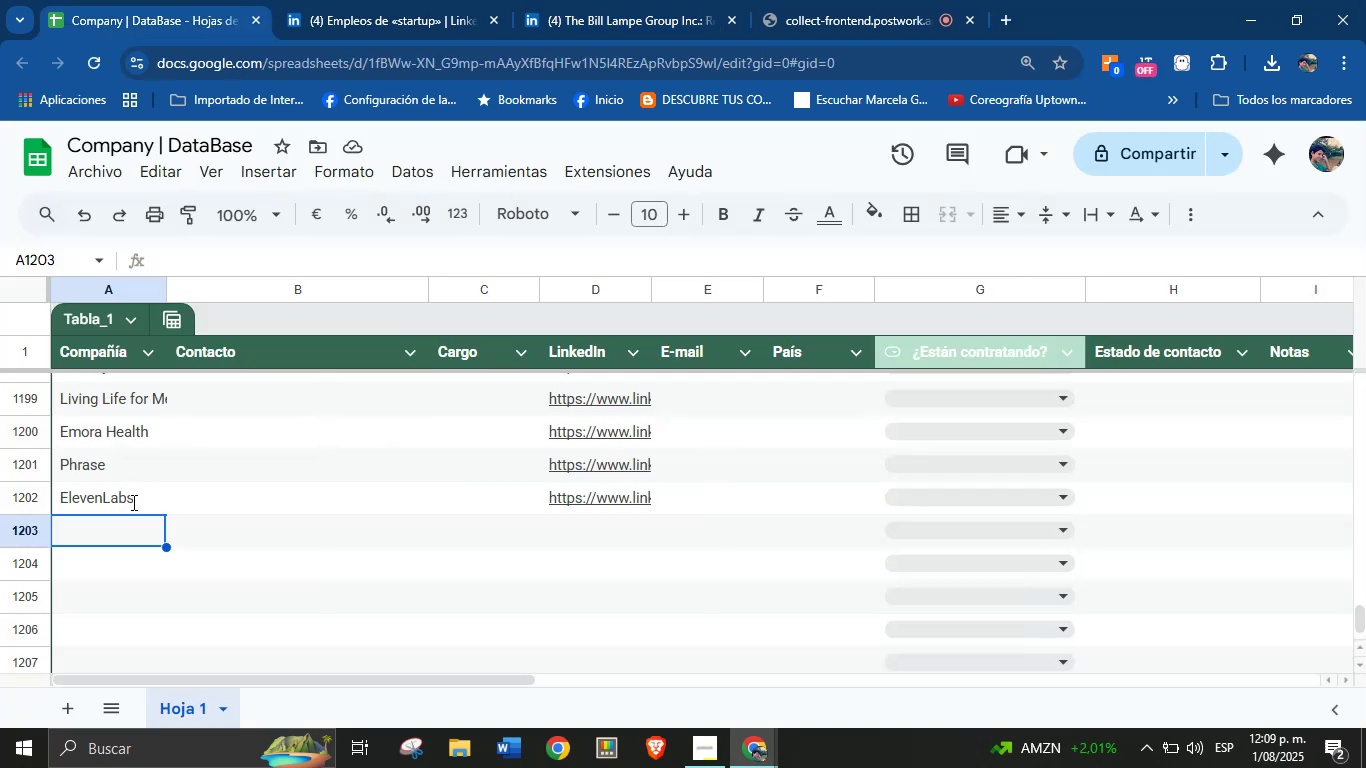 
left_click([117, 527])
 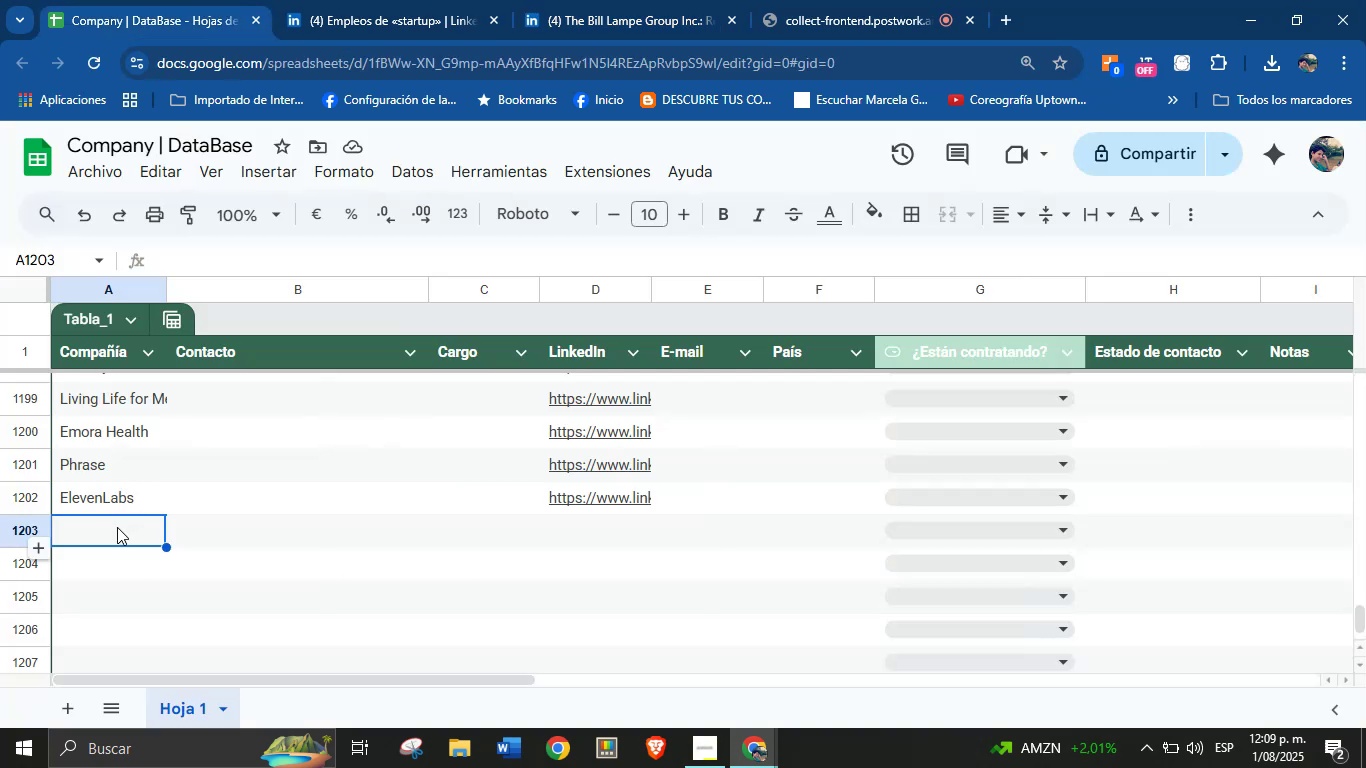 
key(Control+V)
 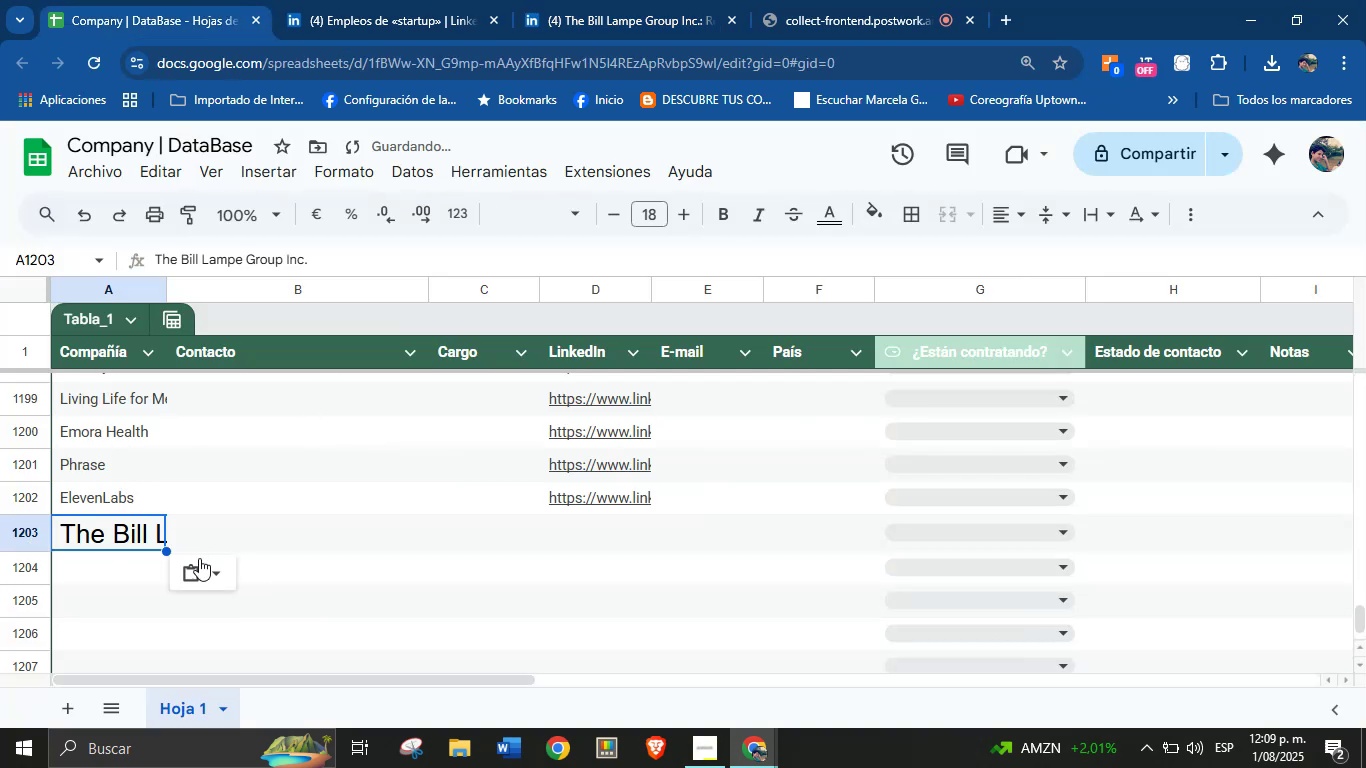 
left_click([214, 576])
 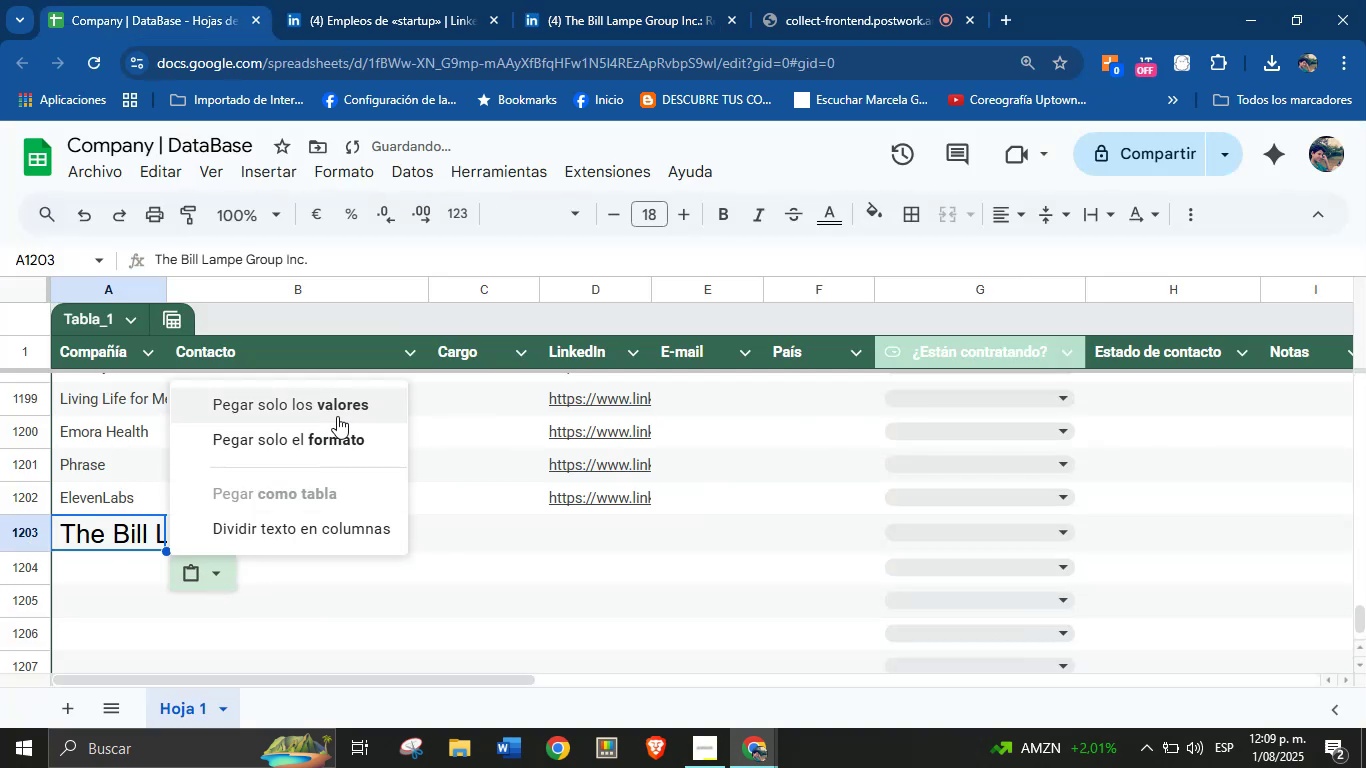 
left_click([337, 412])
 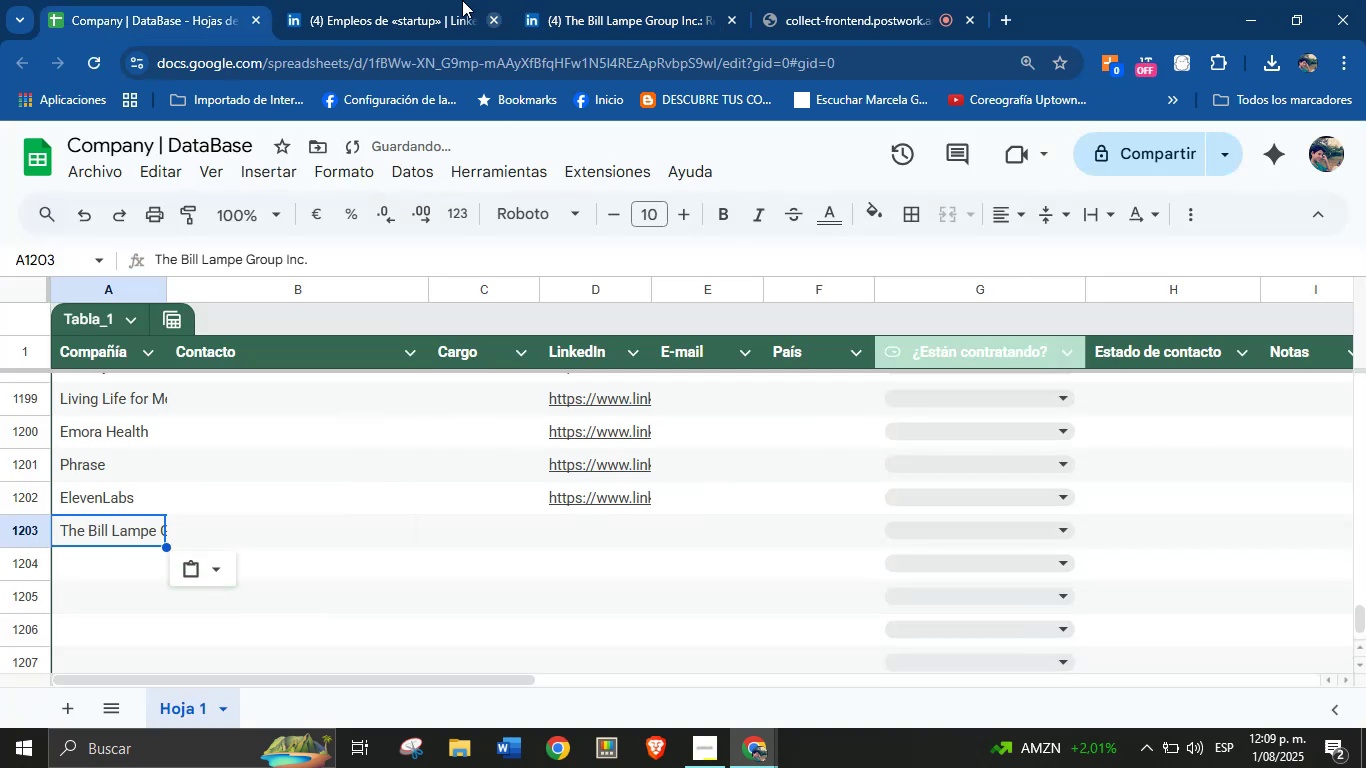 
double_click([558, 0])
 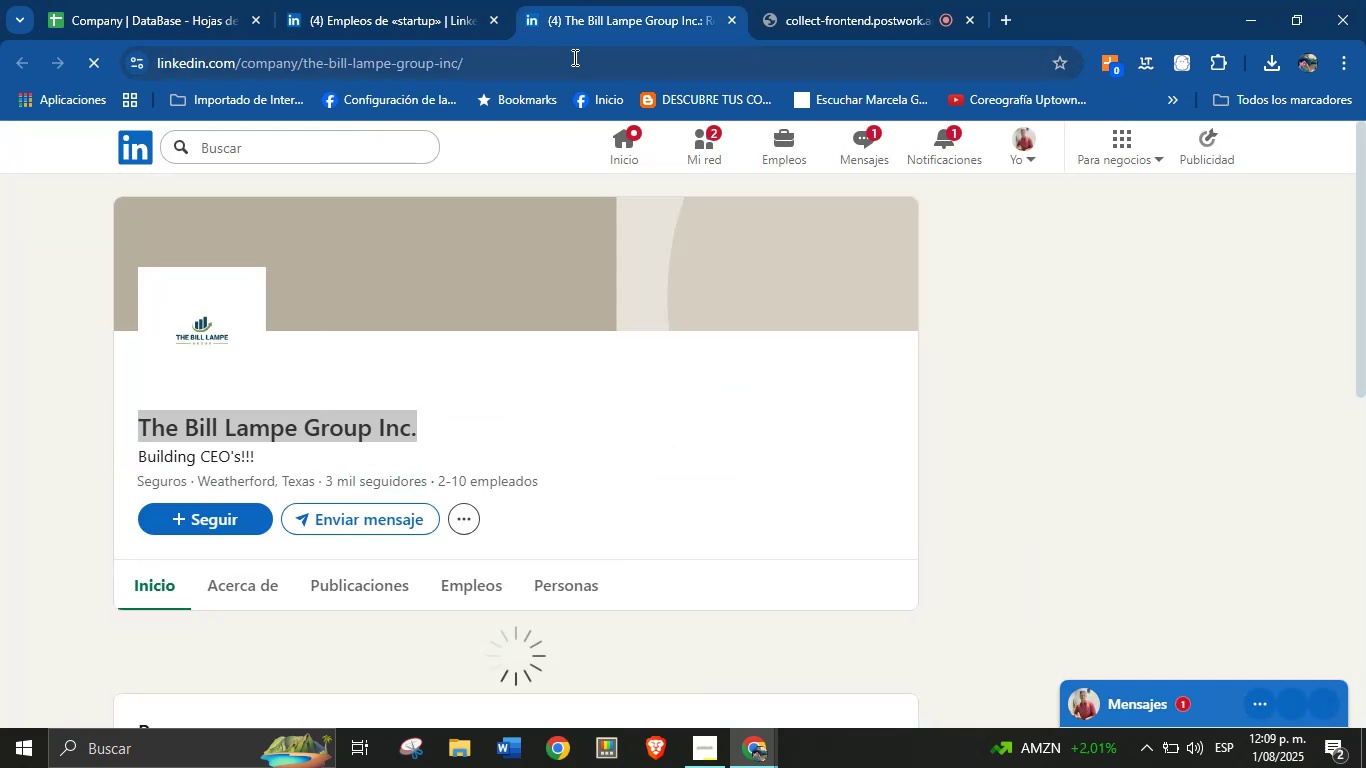 
double_click([571, 59])
 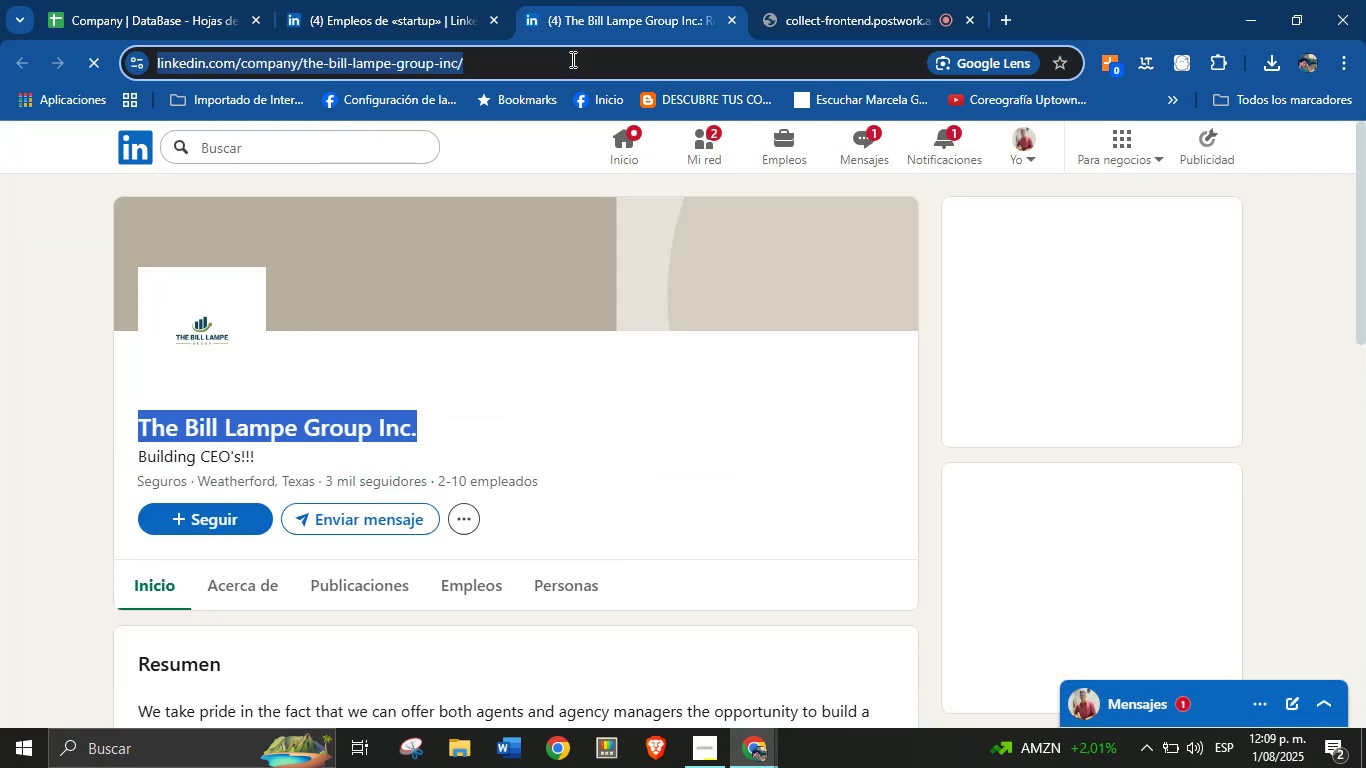 
triple_click([571, 59])
 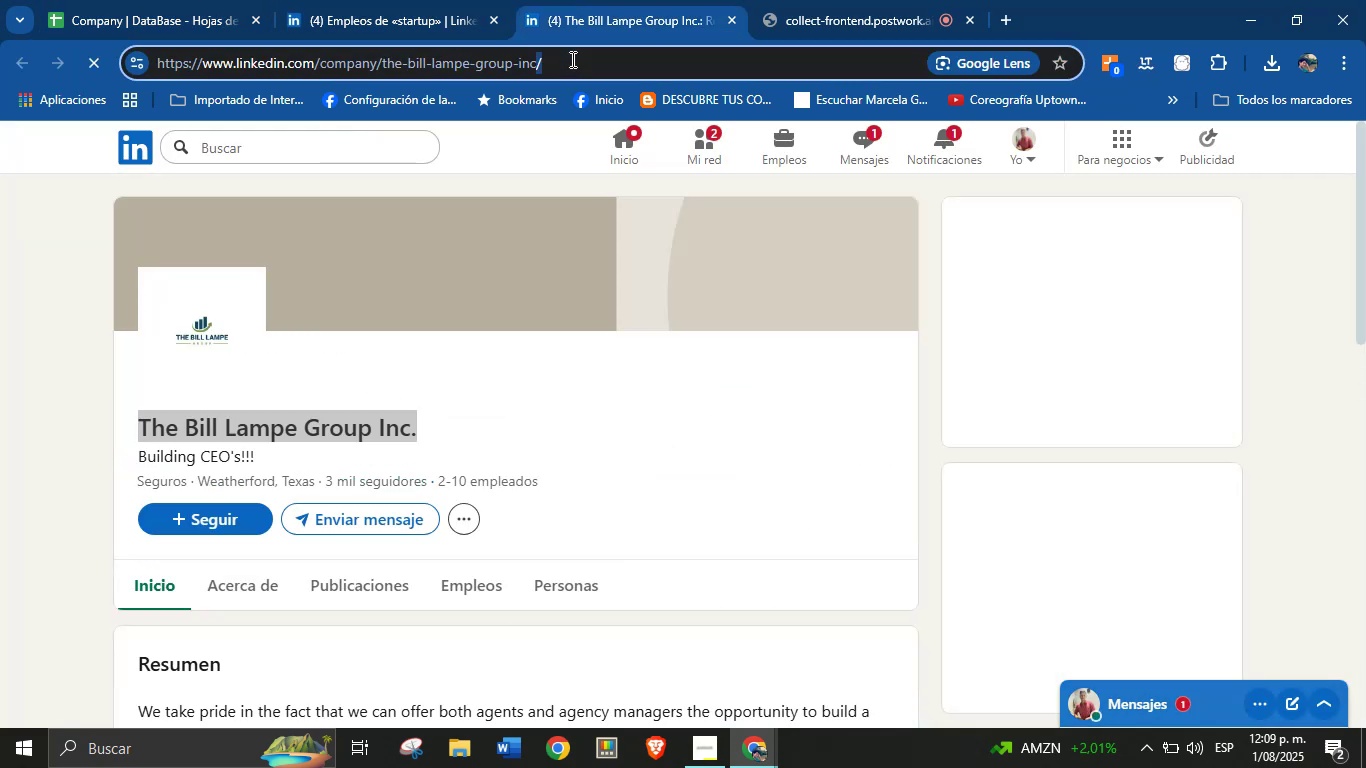 
key(Control+C)
 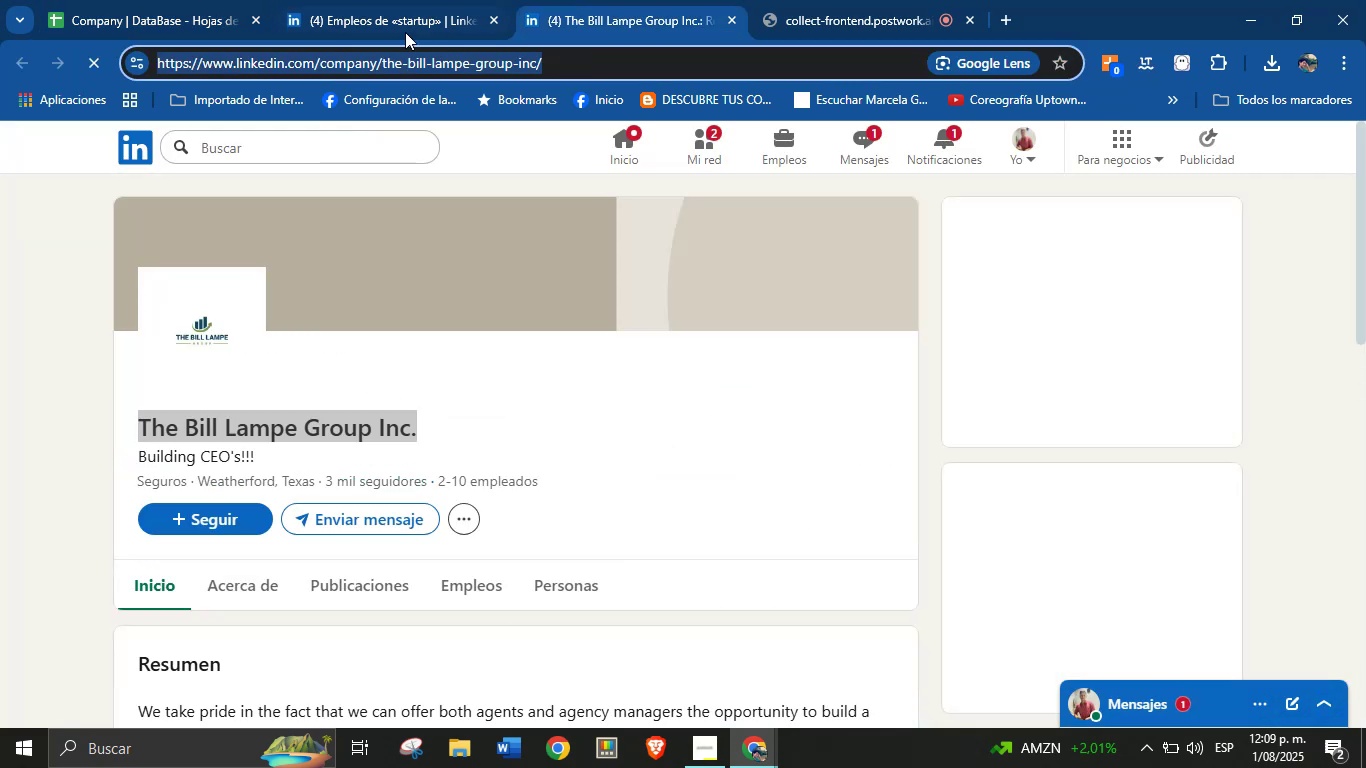 
left_click([238, 0])
 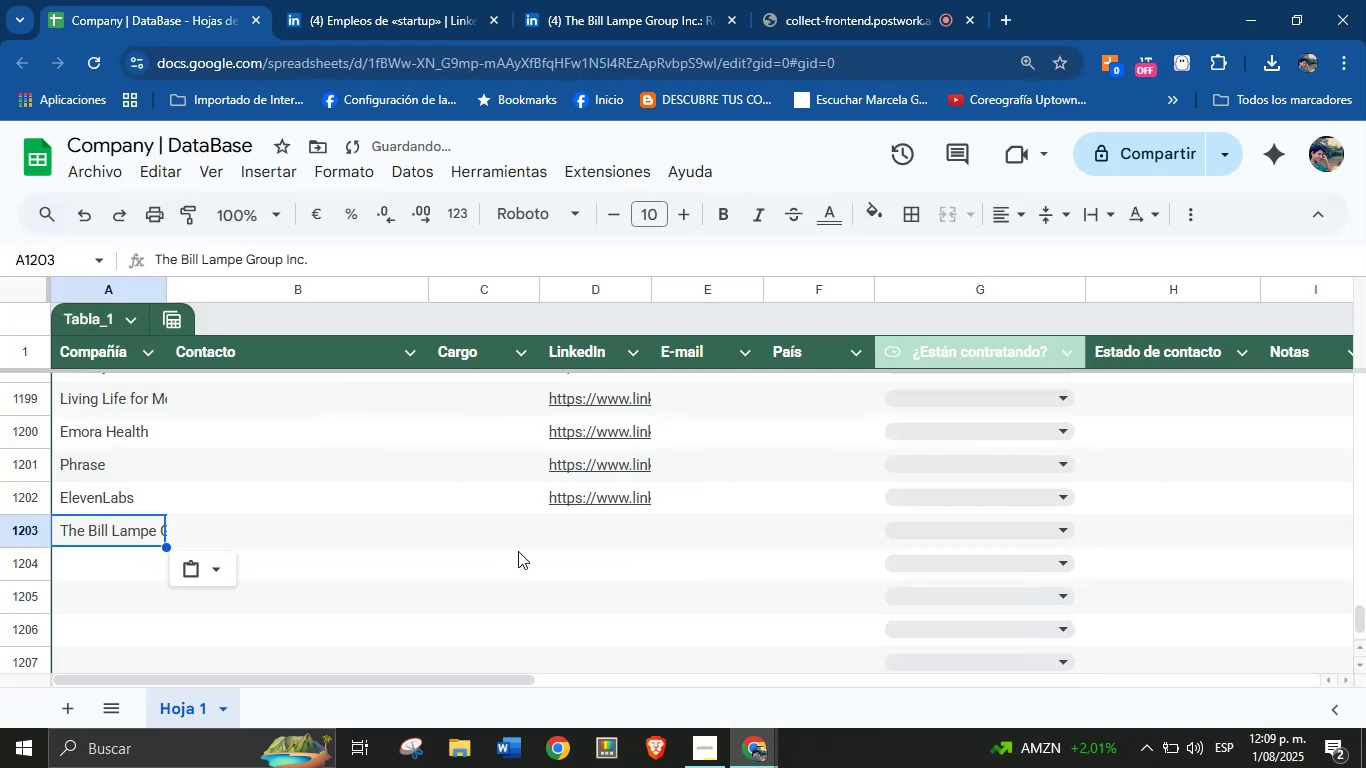 
left_click([568, 532])
 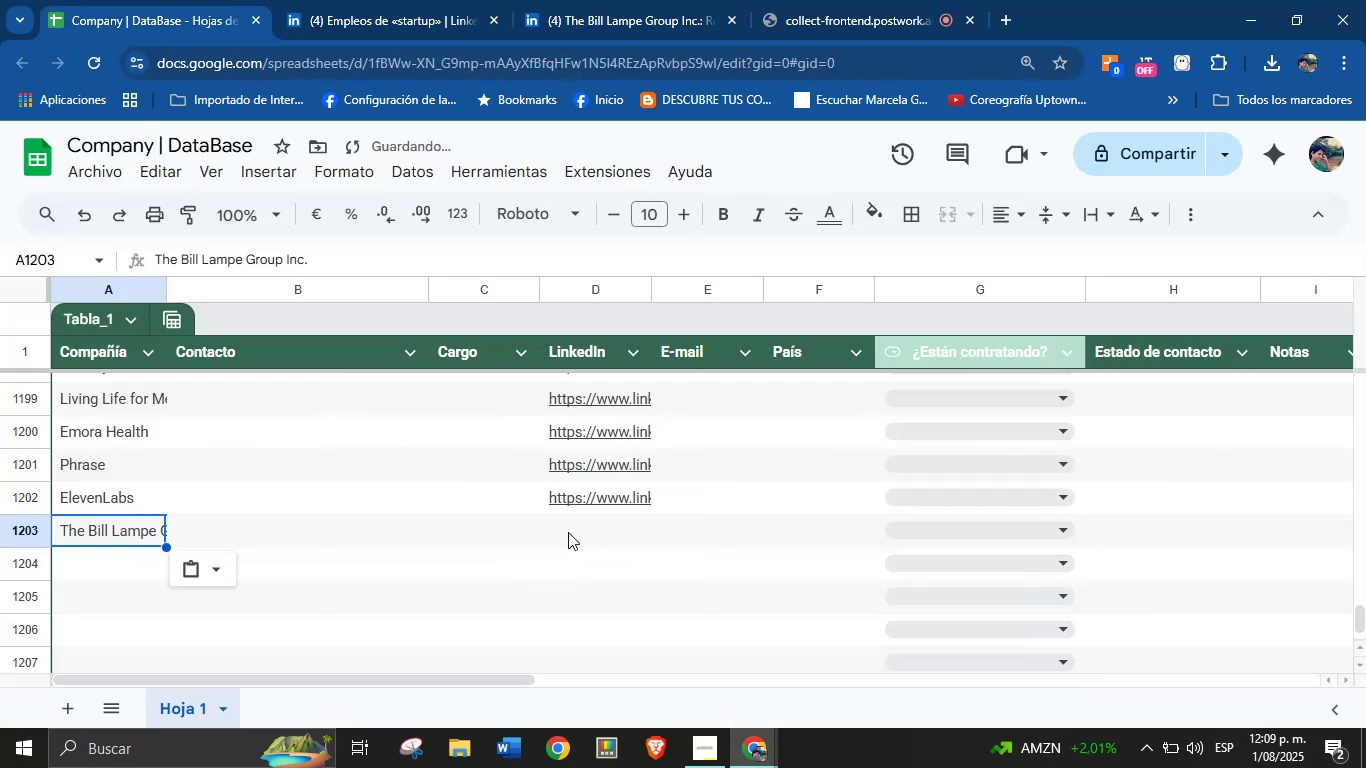 
key(Control+V)
 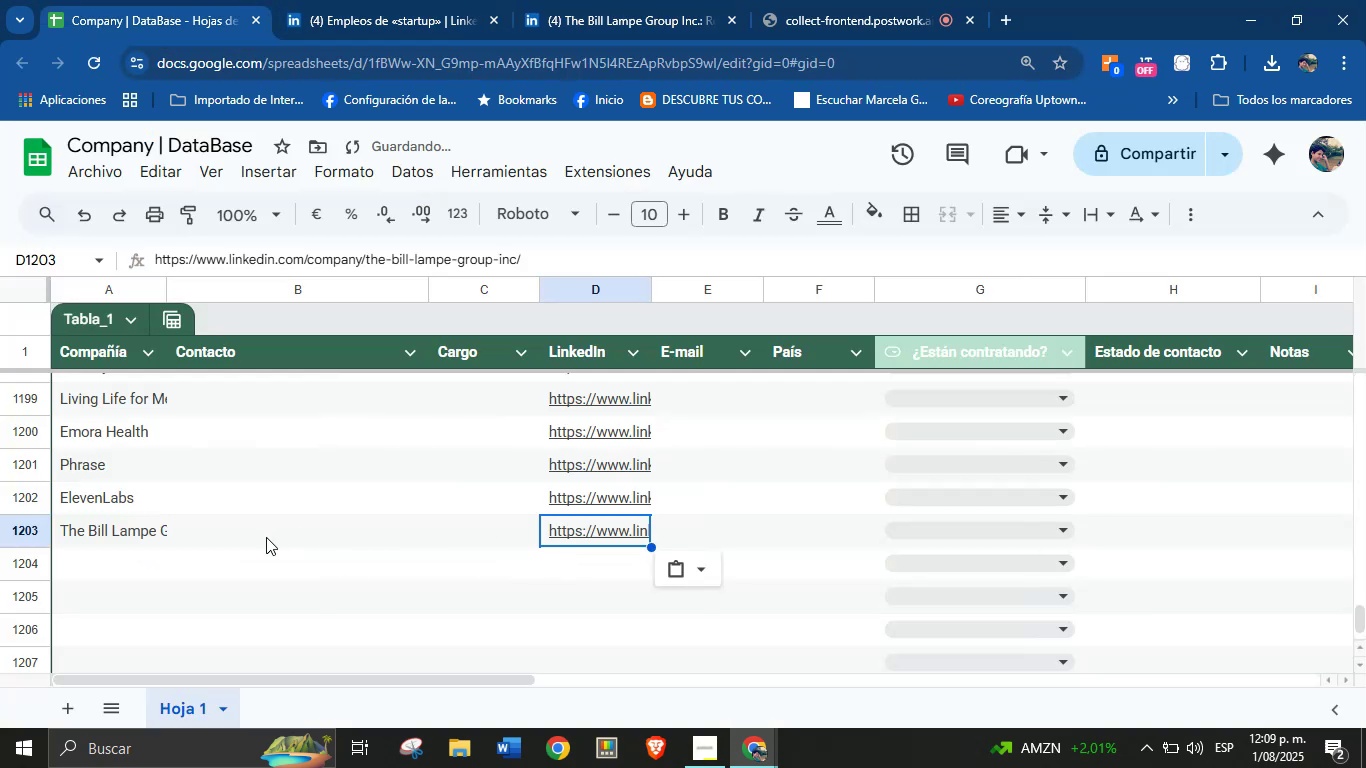 
left_click([126, 566])
 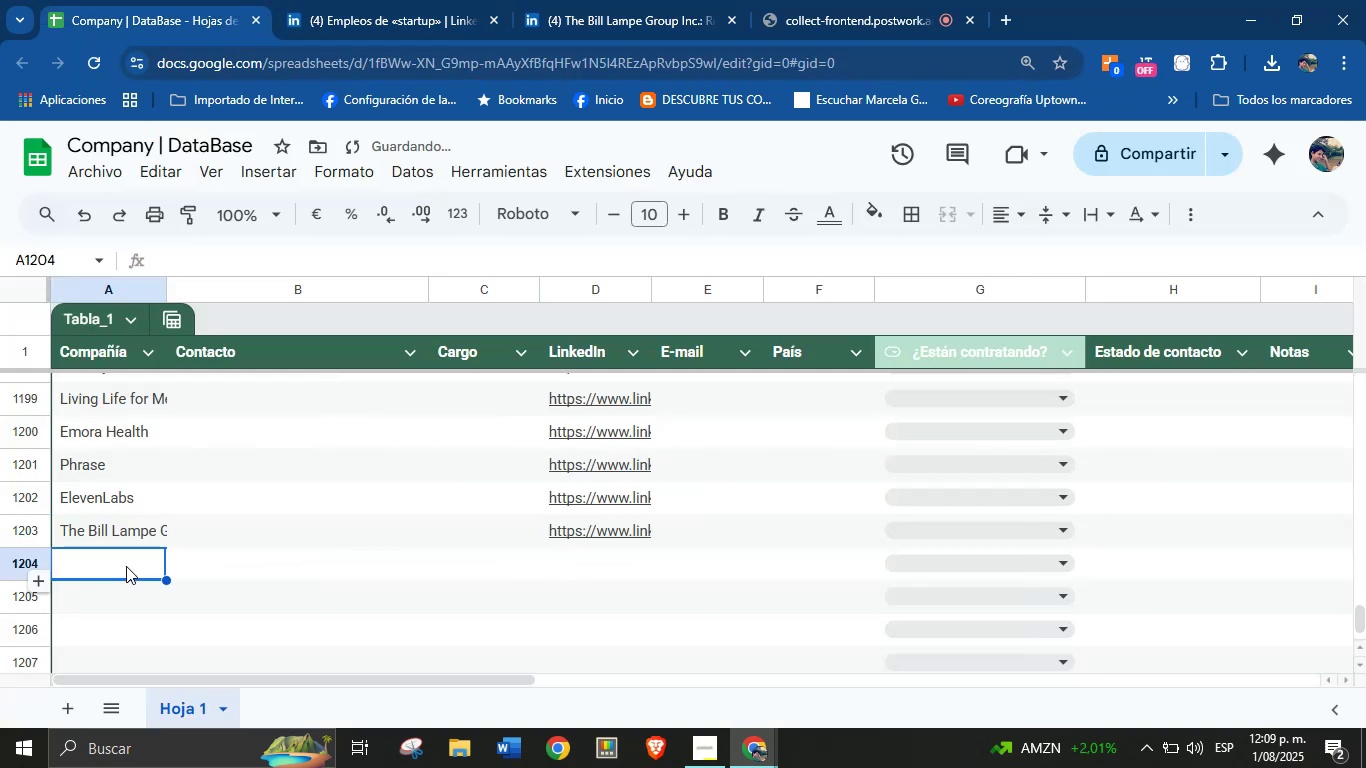 
scroll: coordinate [126, 566], scroll_direction: down, amount: 1.0
 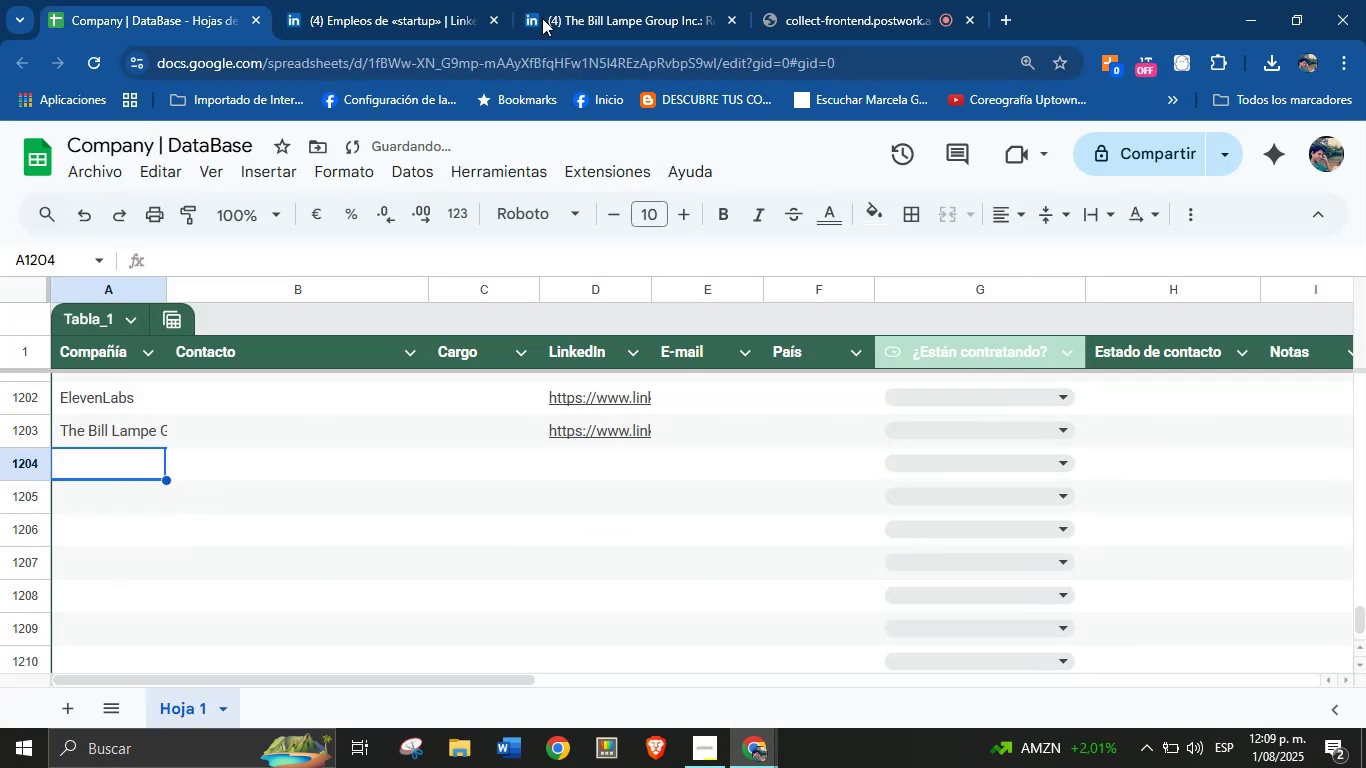 
left_click([652, 0])
 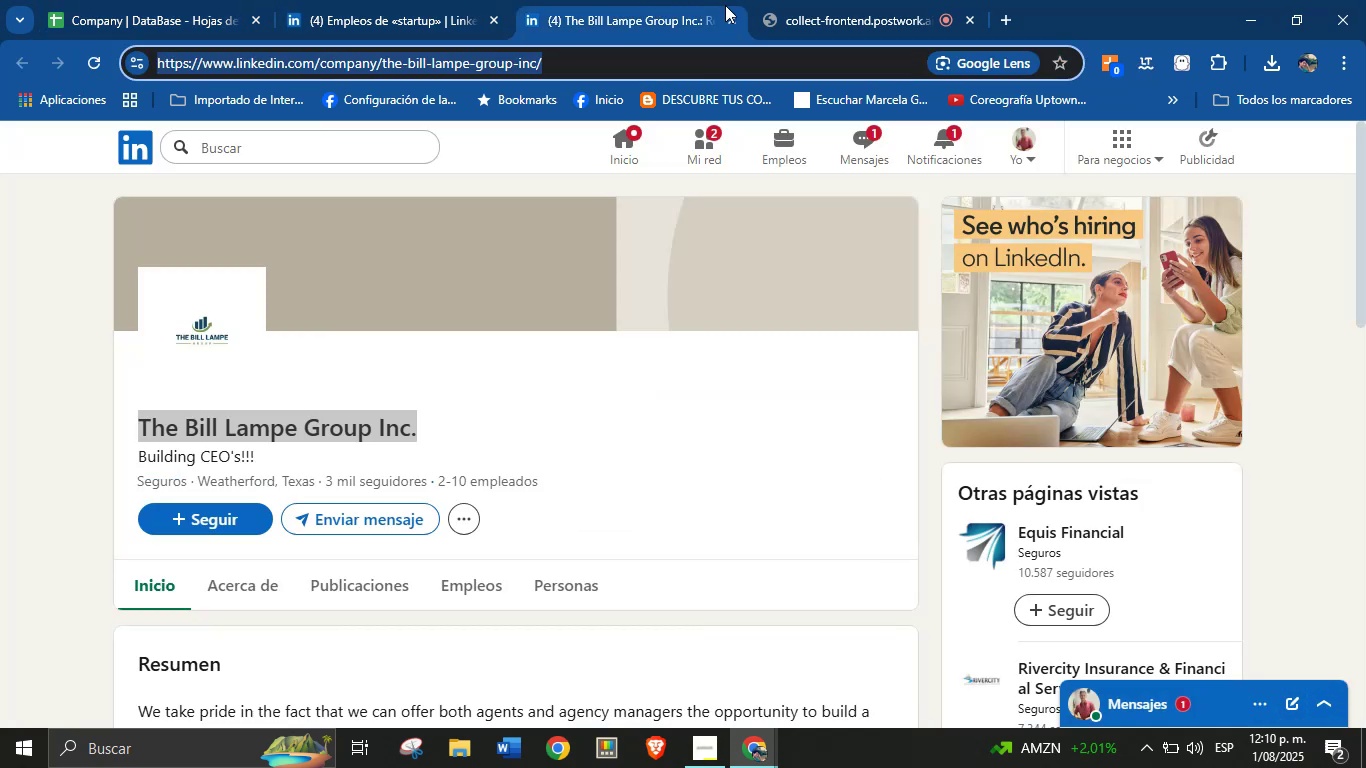 
left_click([729, 19])
 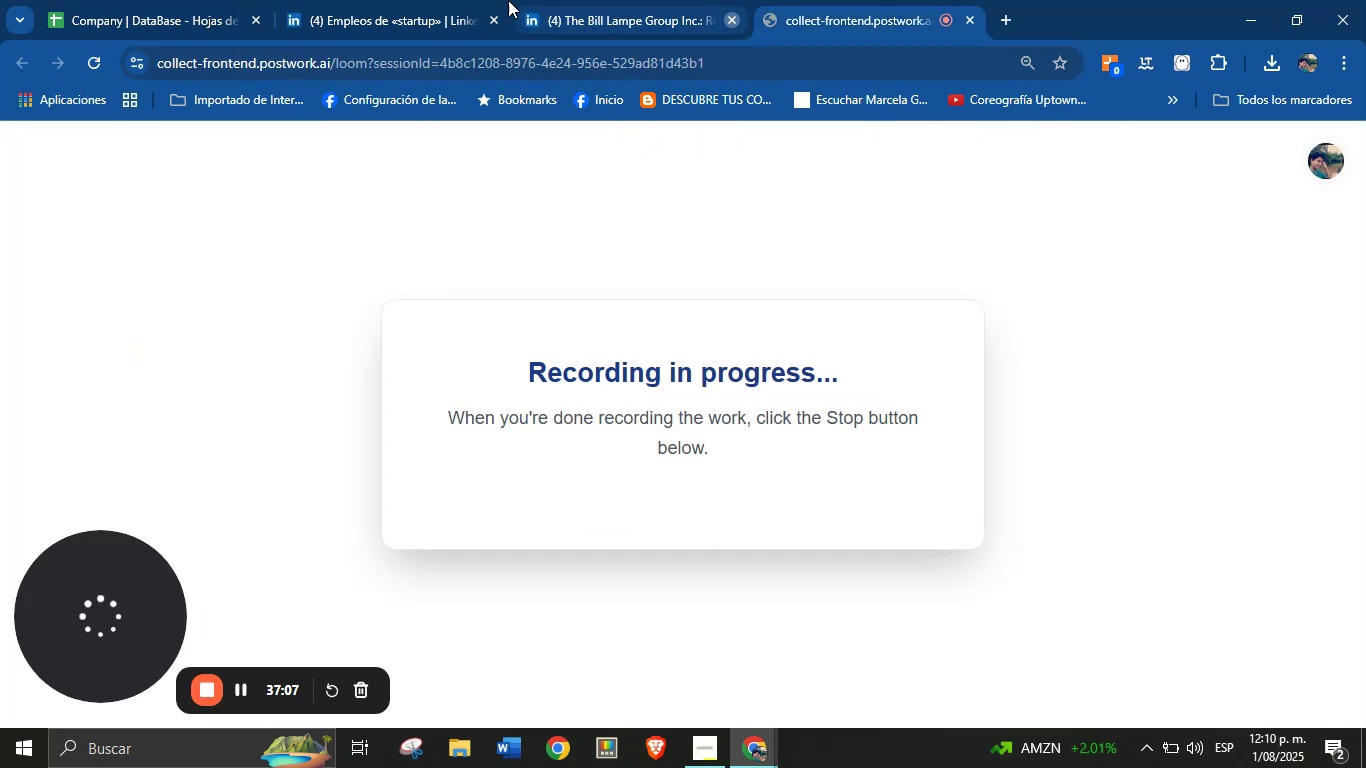 
left_click([481, 0])
 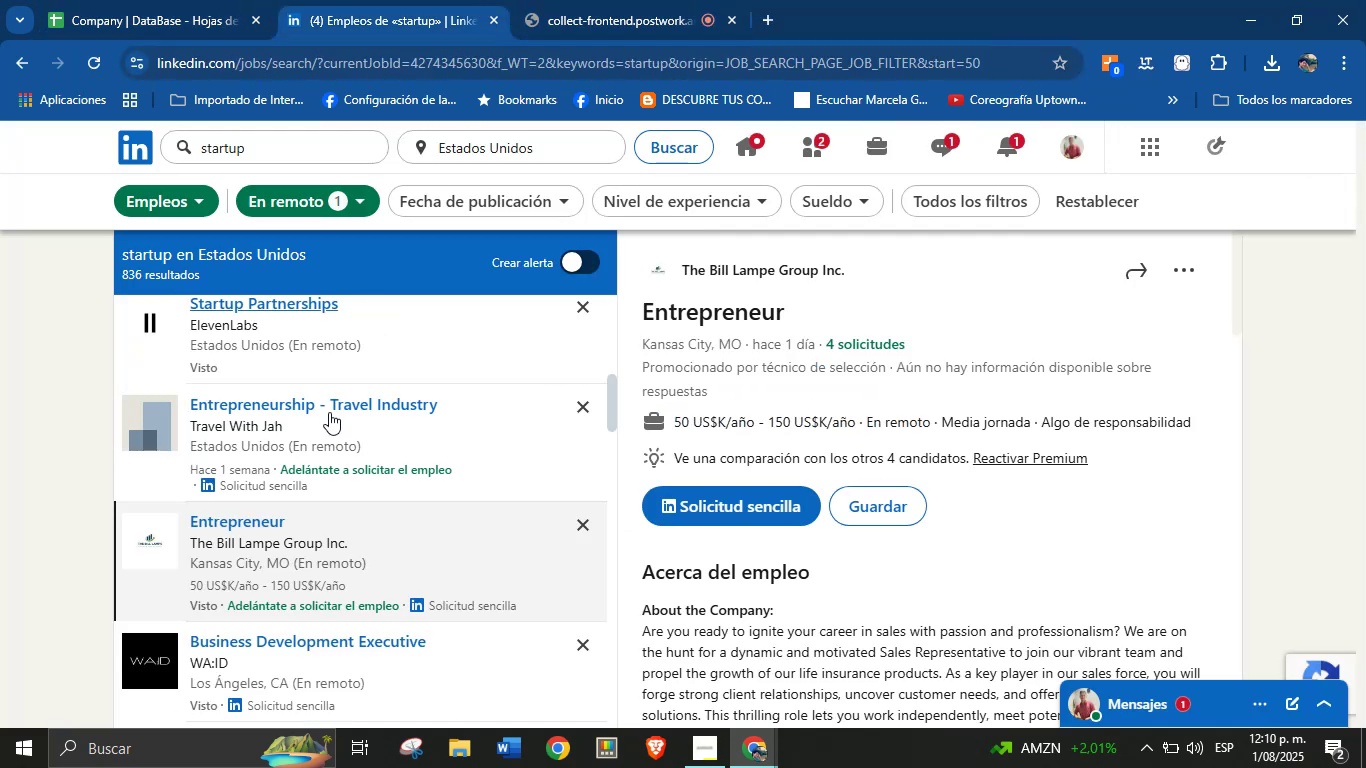 
scroll: coordinate [330, 478], scroll_direction: down, amount: 2.0
 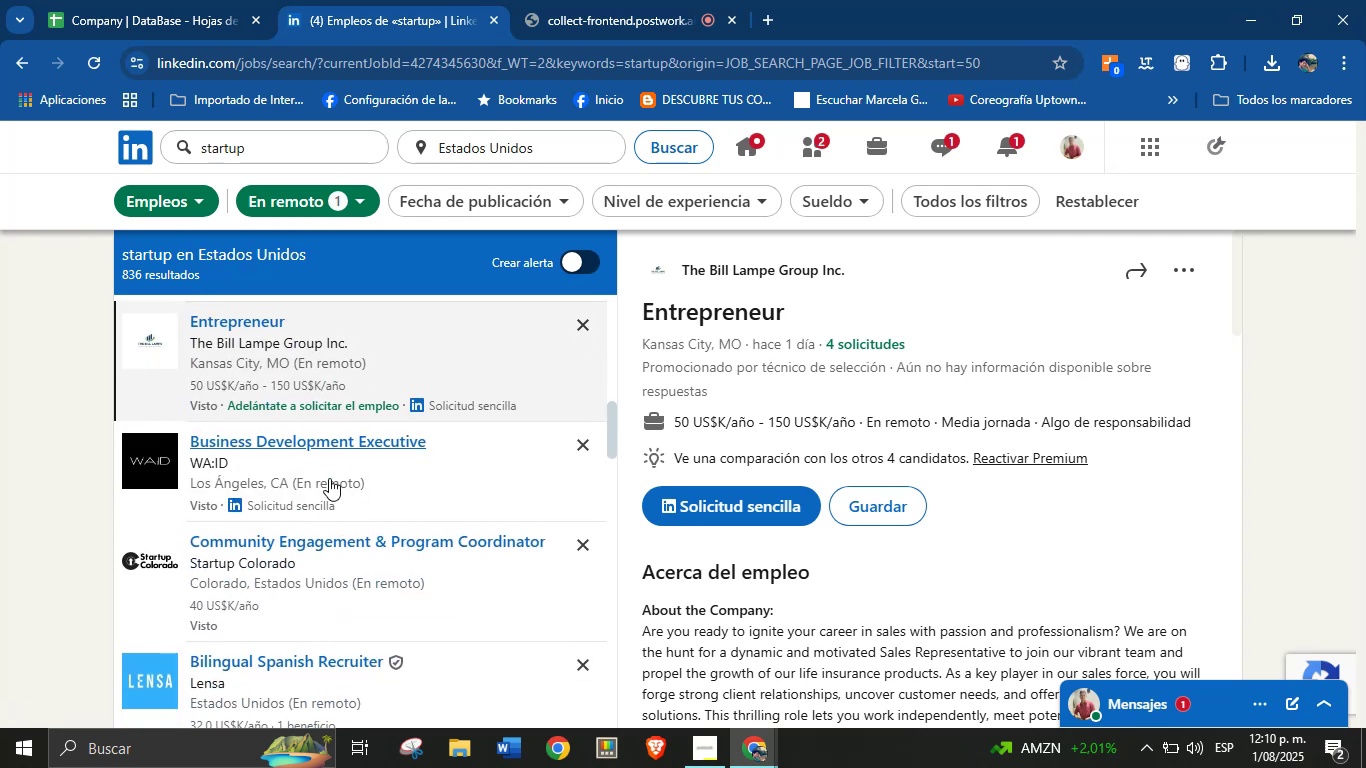 
left_click([255, 446])
 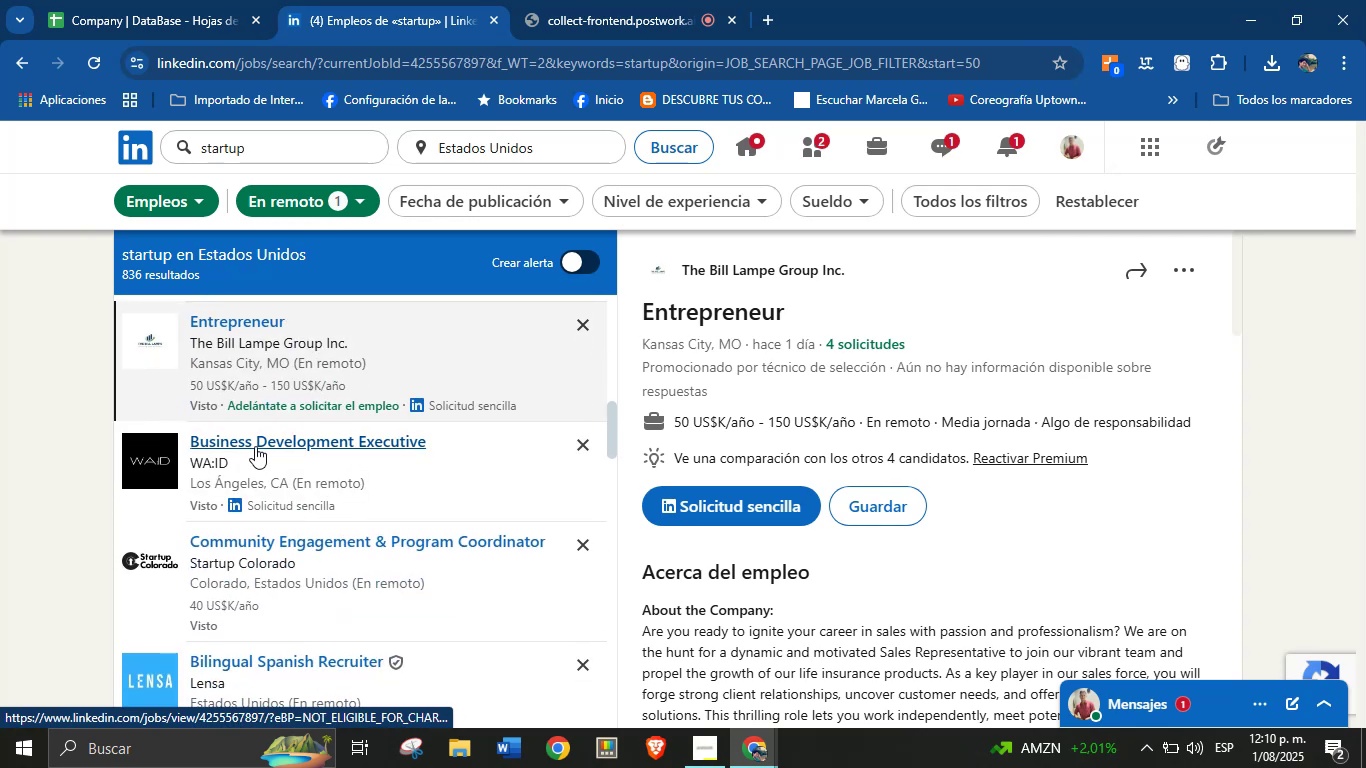 
scroll: coordinate [256, 451], scroll_direction: down, amount: 1.0
 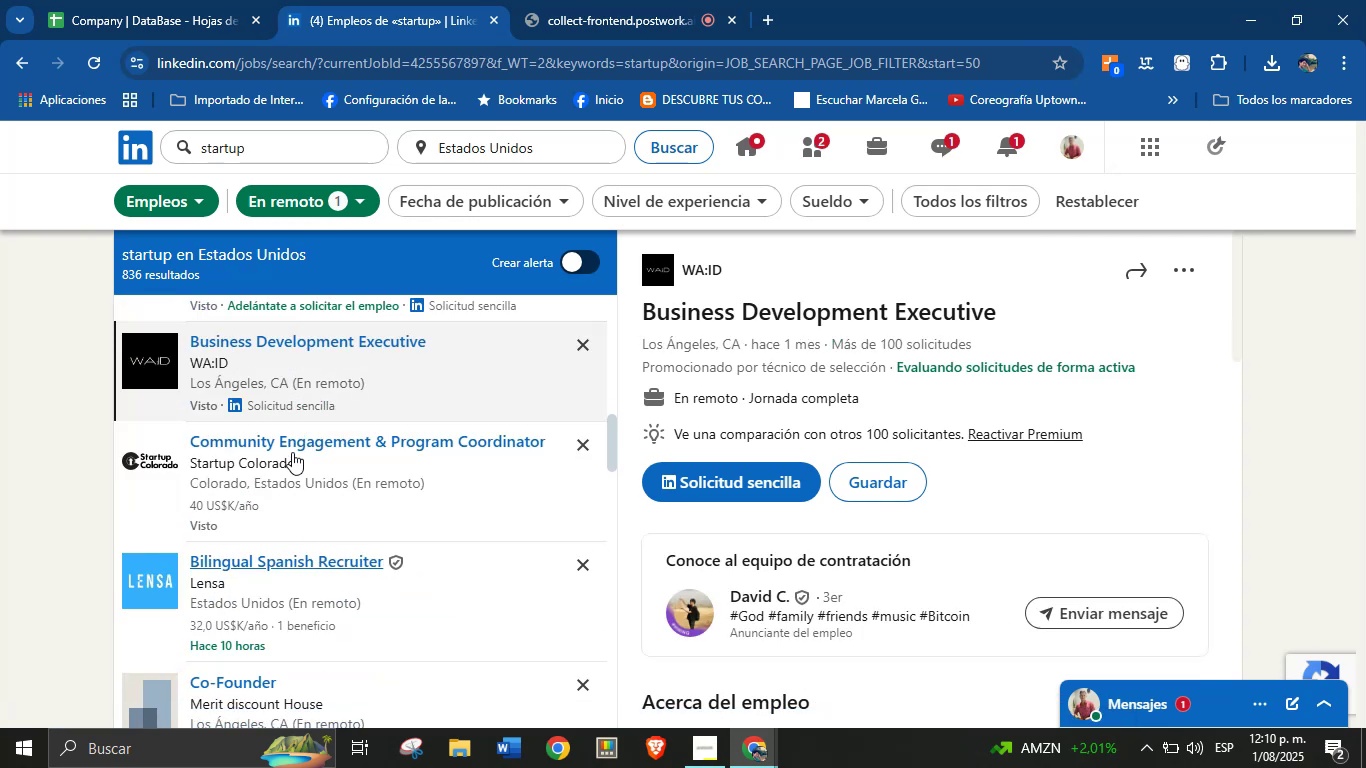 
left_click([287, 434])
 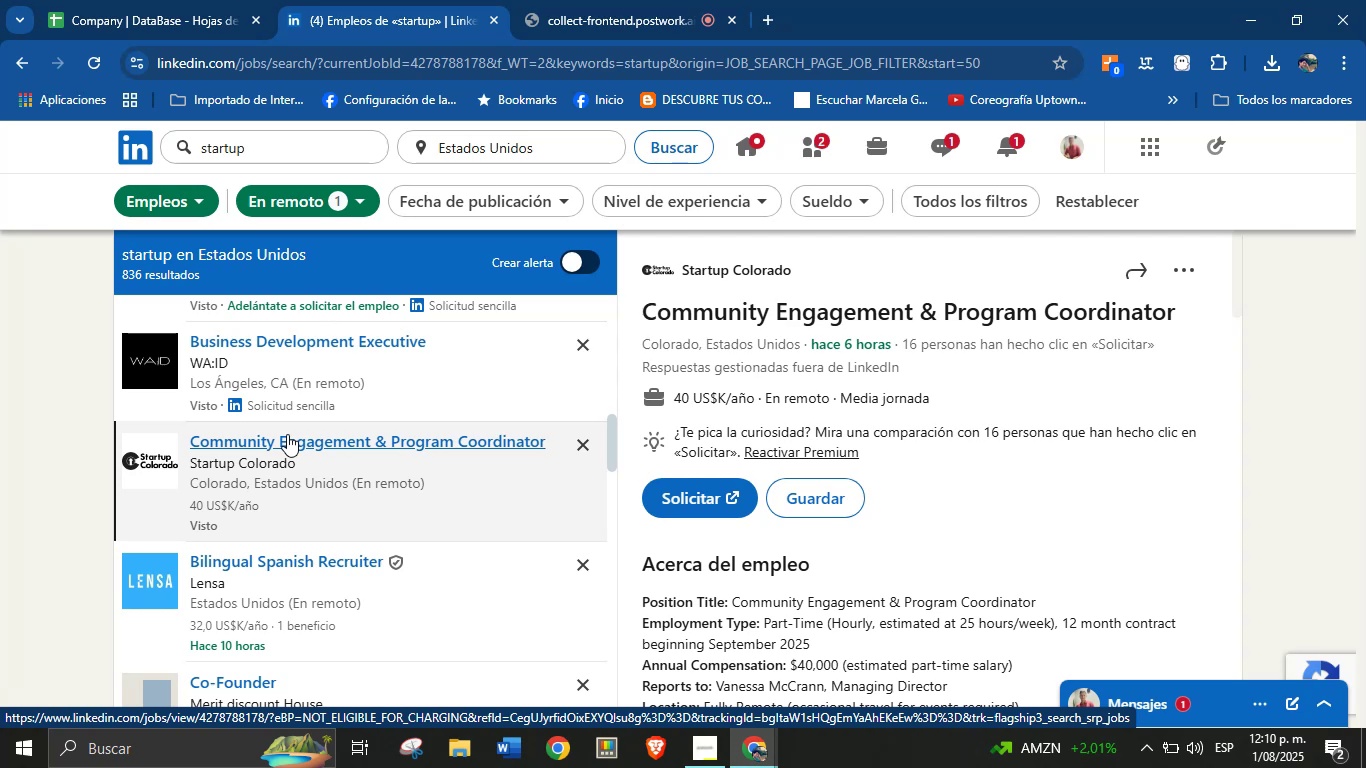 
wait(6.45)
 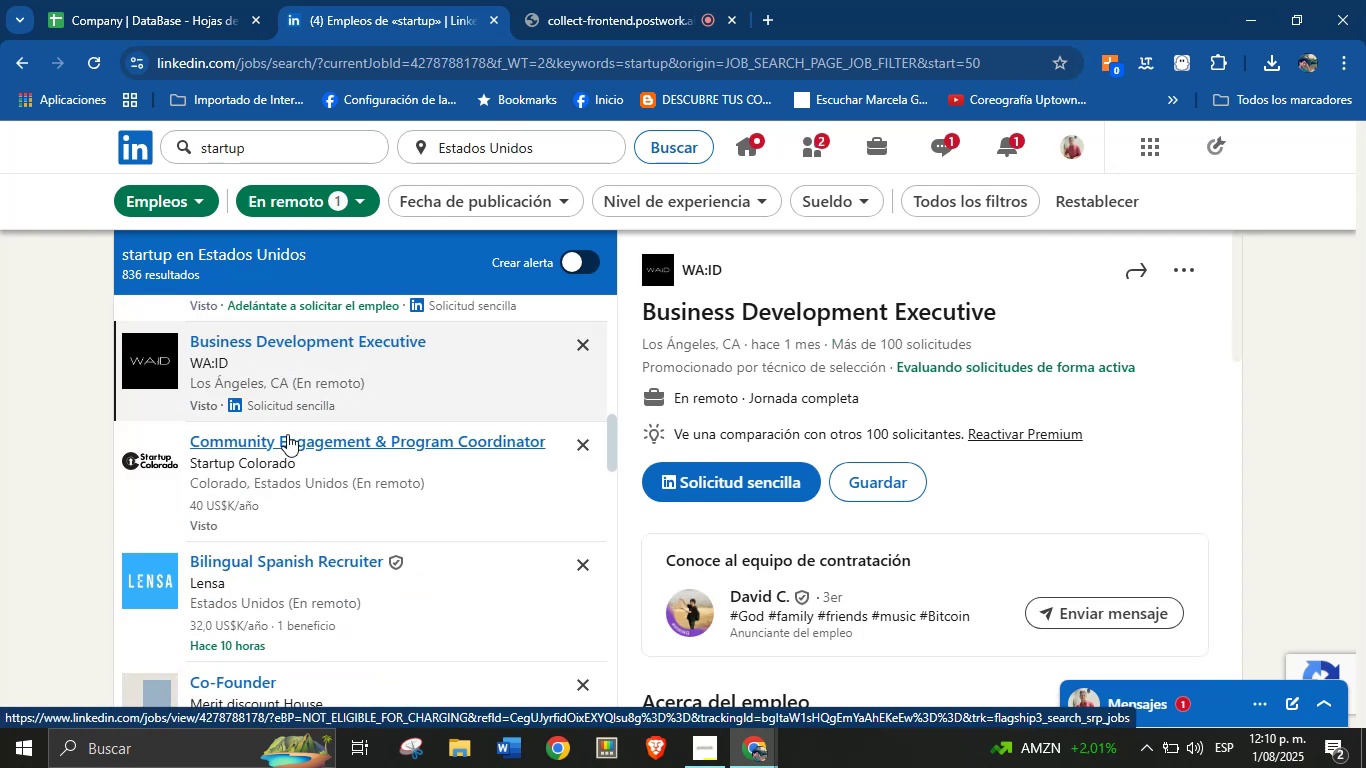 
right_click([710, 274])
 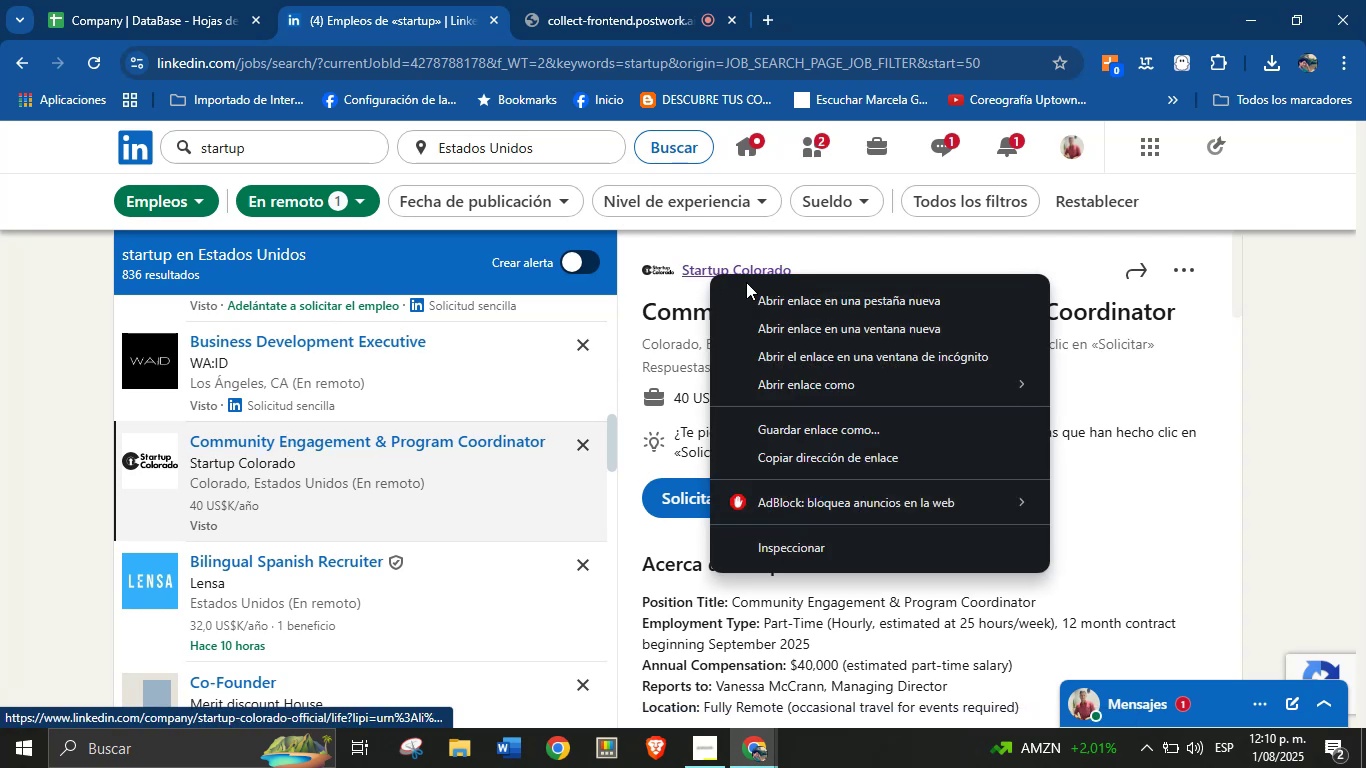 
left_click([784, 296])
 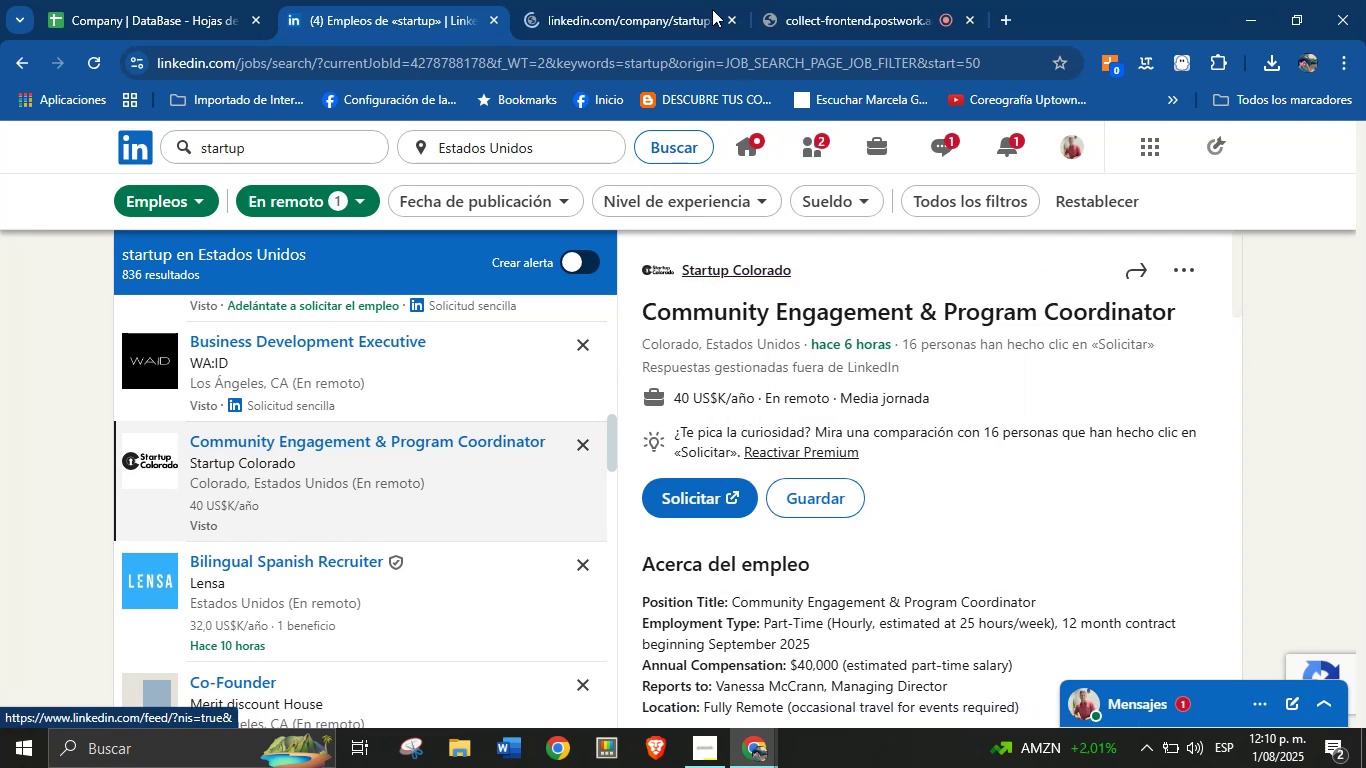 
left_click([673, 0])
 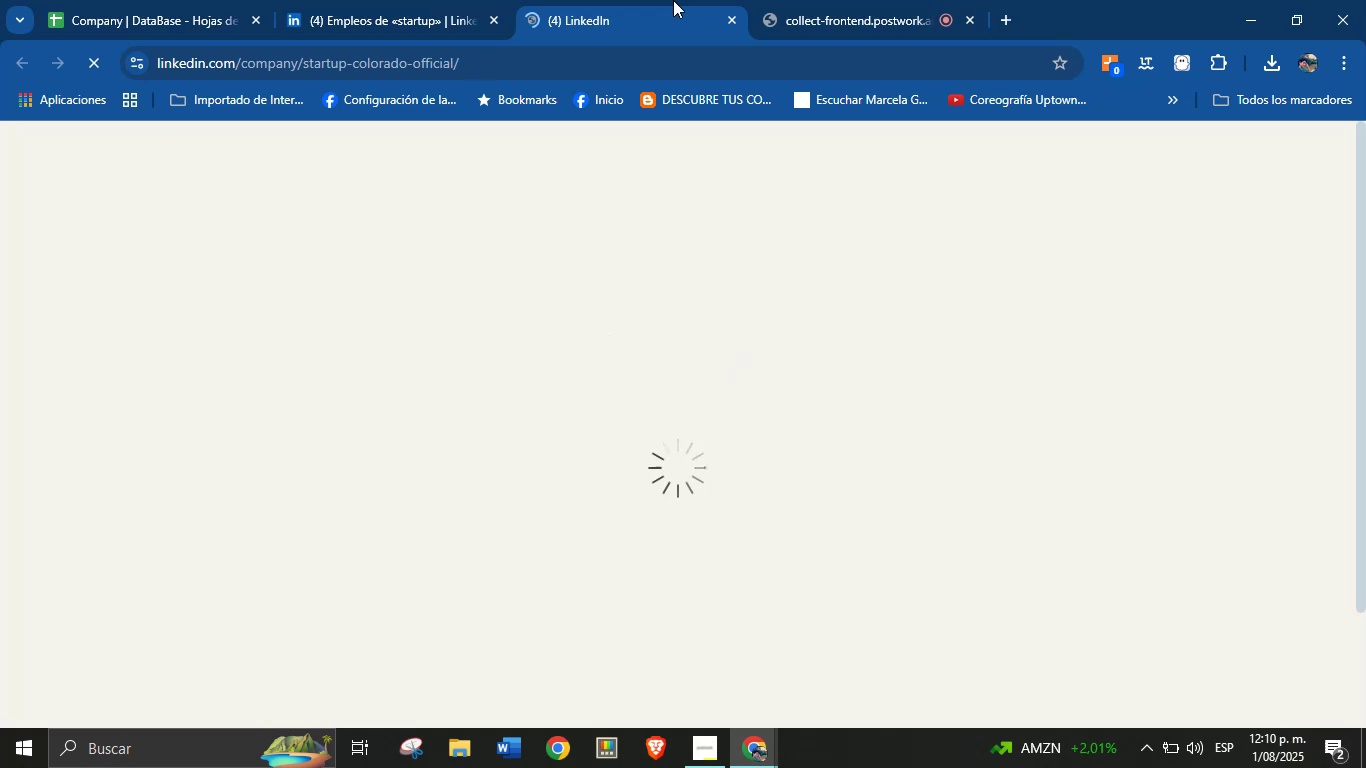 
wait(13.12)
 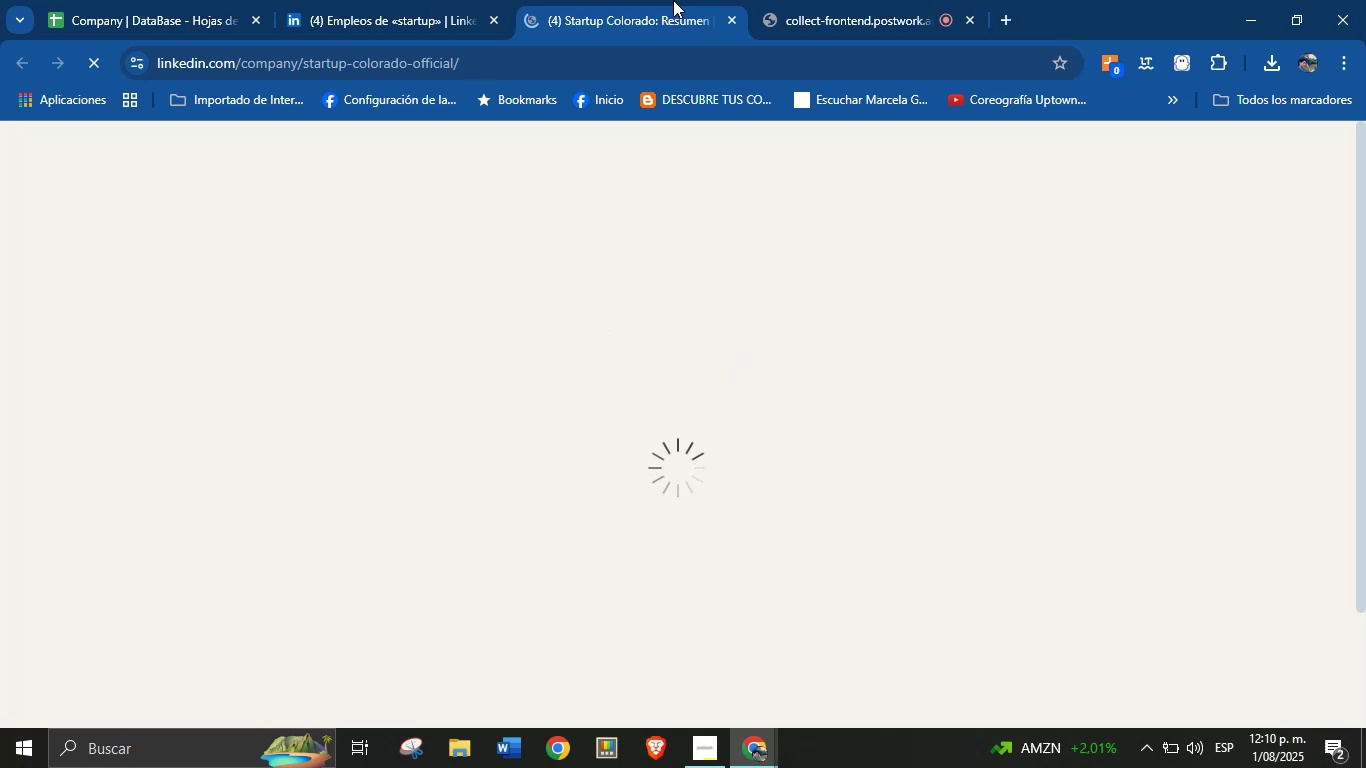 
key(Control+C)
 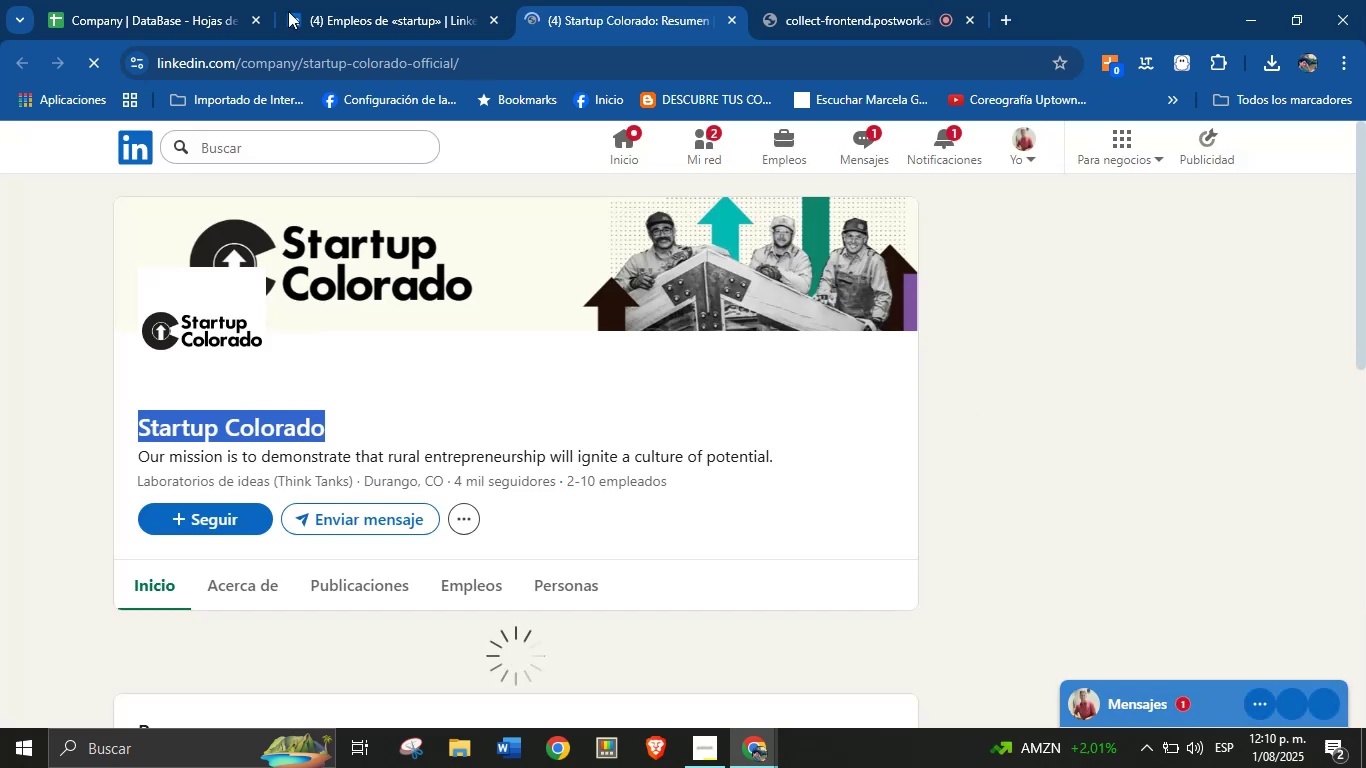 
left_click([256, 0])
 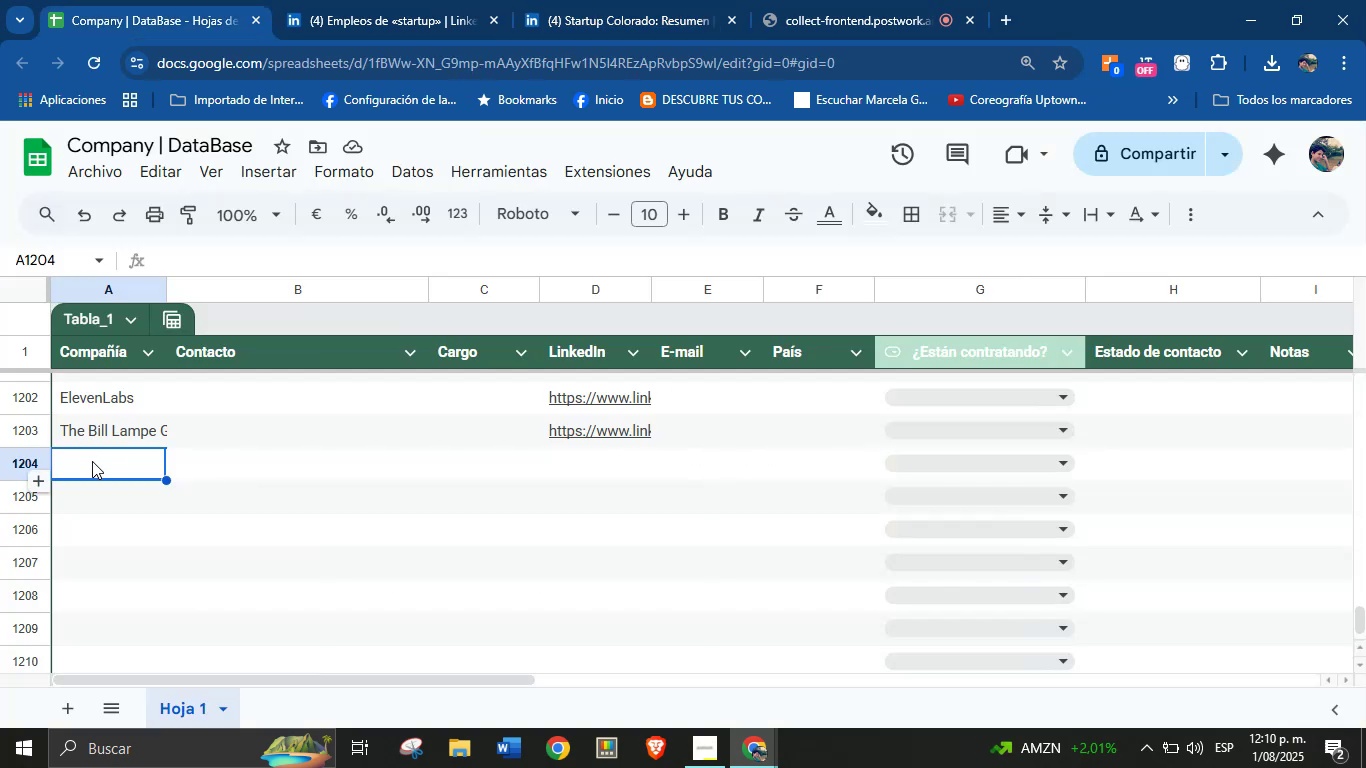 
left_click([115, 468])
 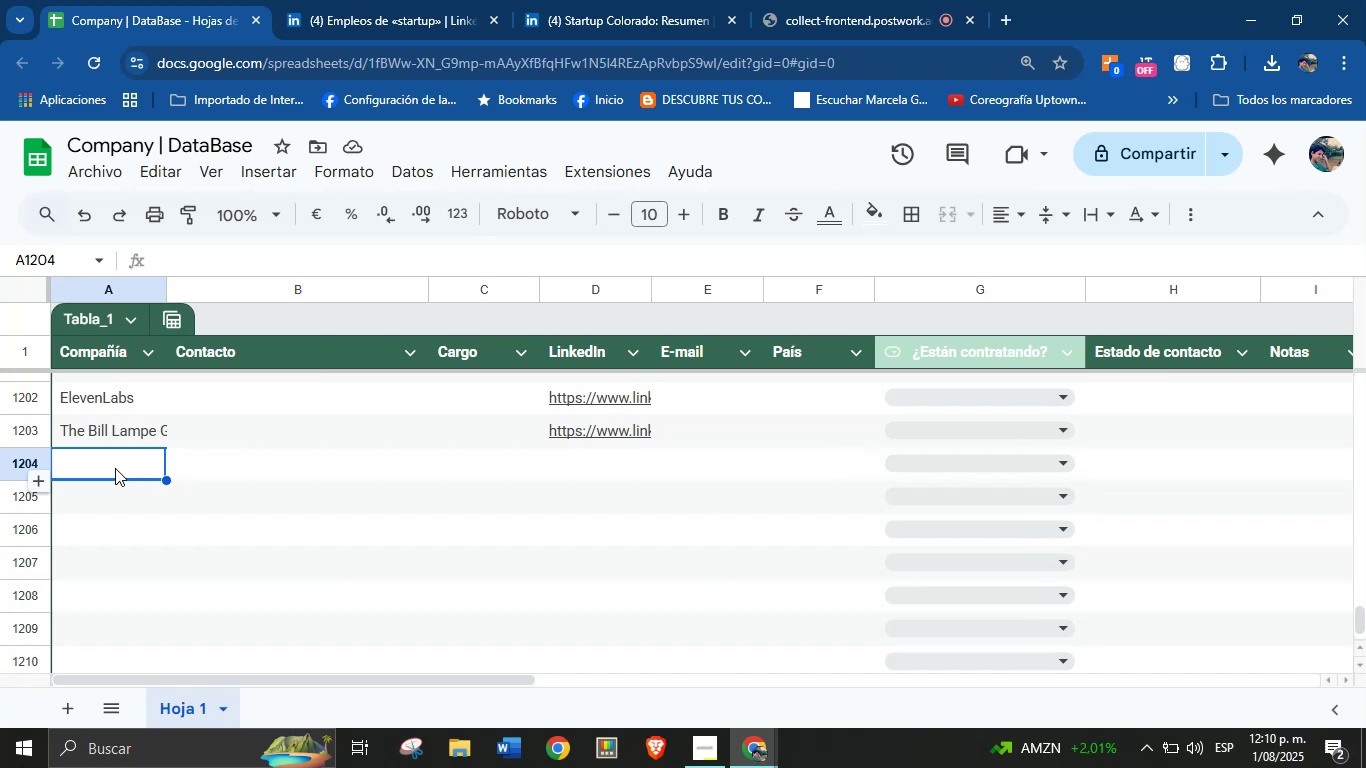 
key(Control+V)
 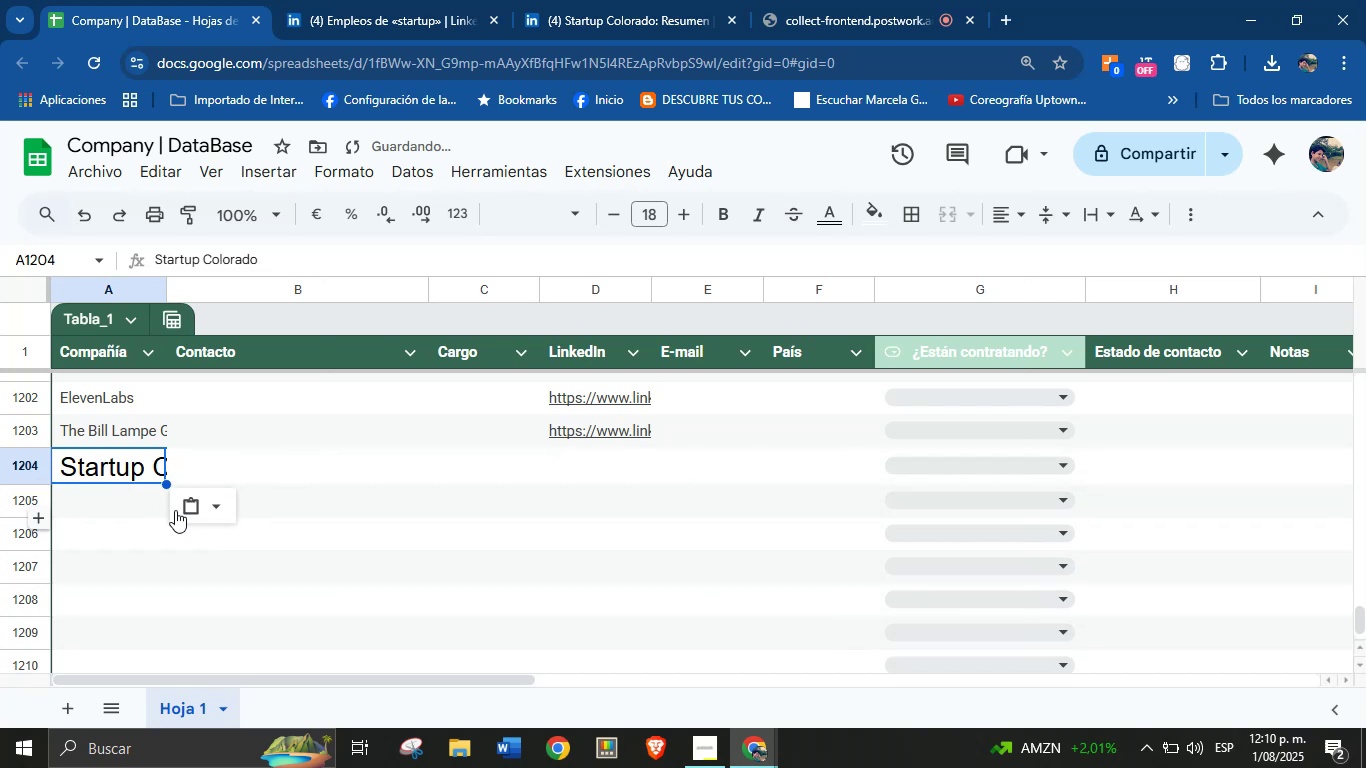 
left_click([210, 514])
 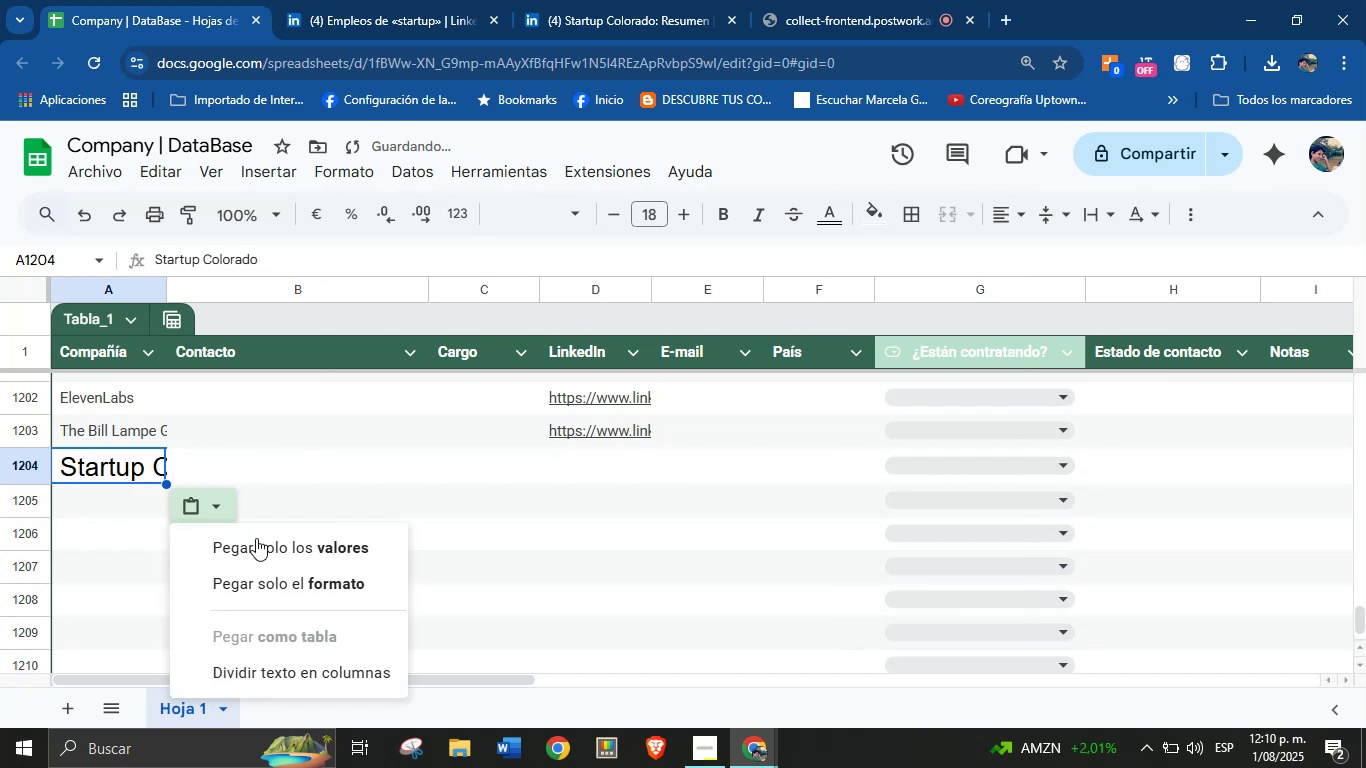 
left_click([267, 550])
 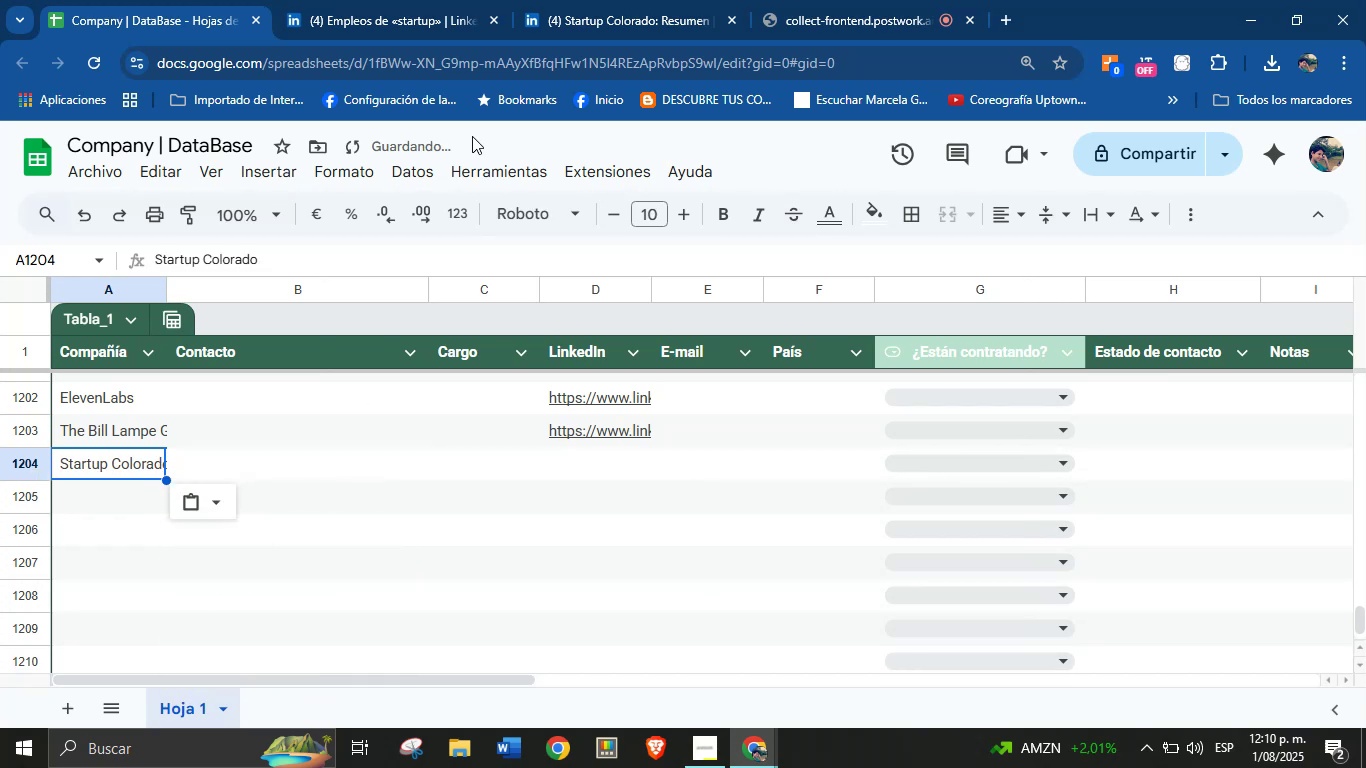 
left_click([676, 0])
 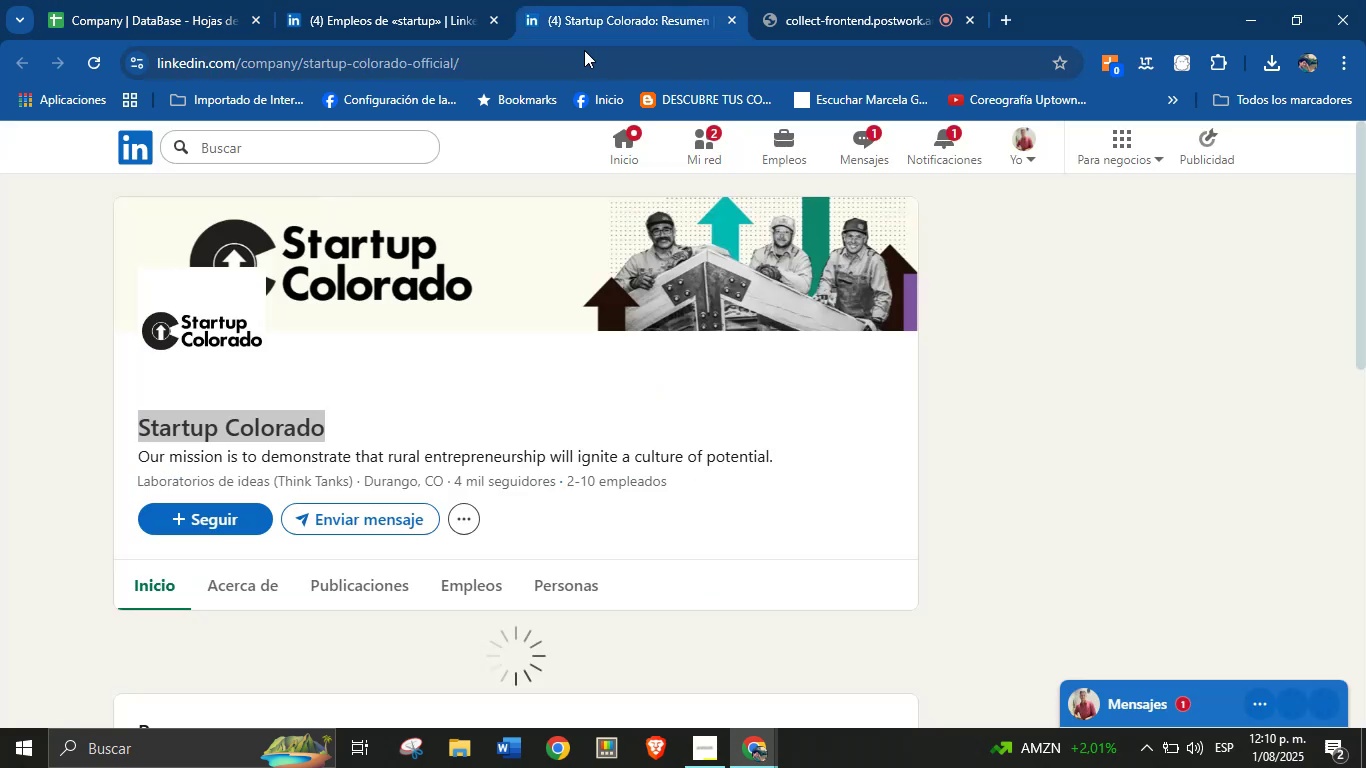 
double_click([541, 58])
 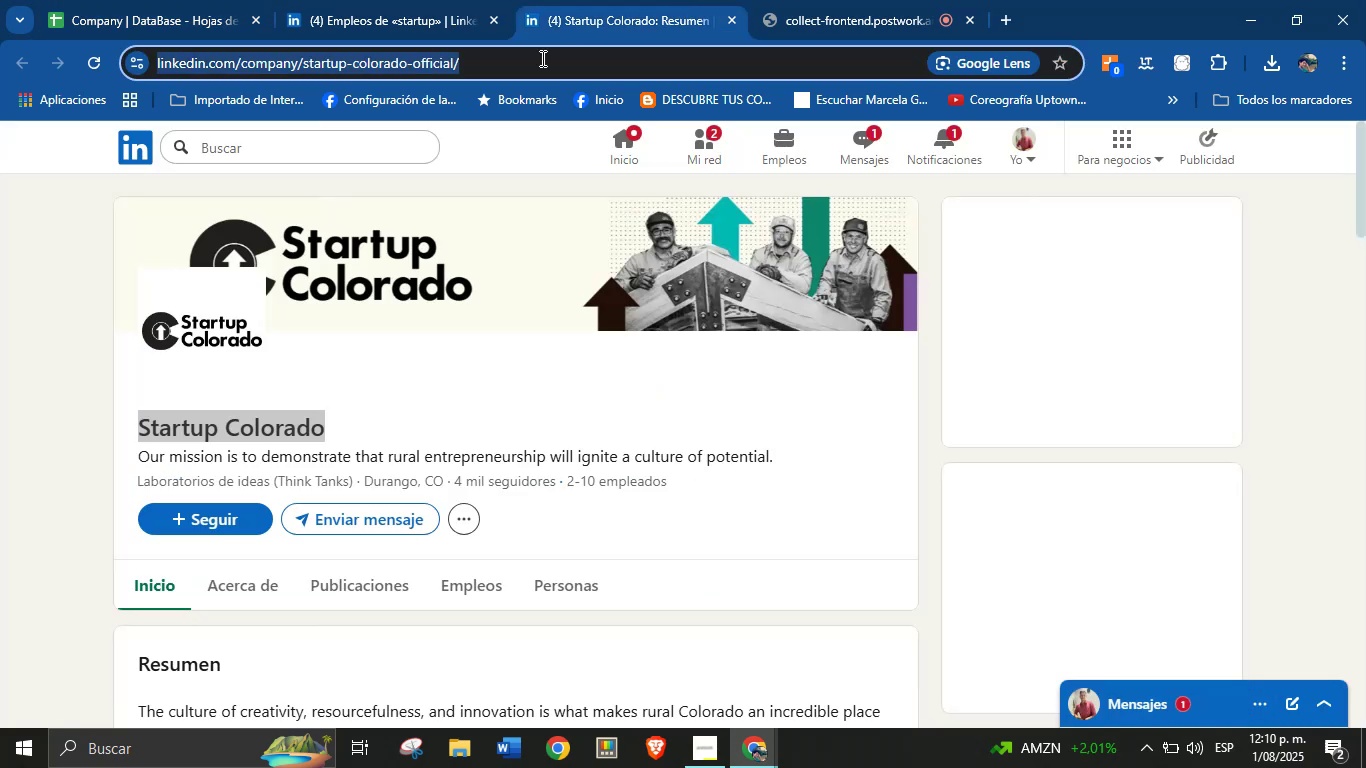 
triple_click([541, 58])
 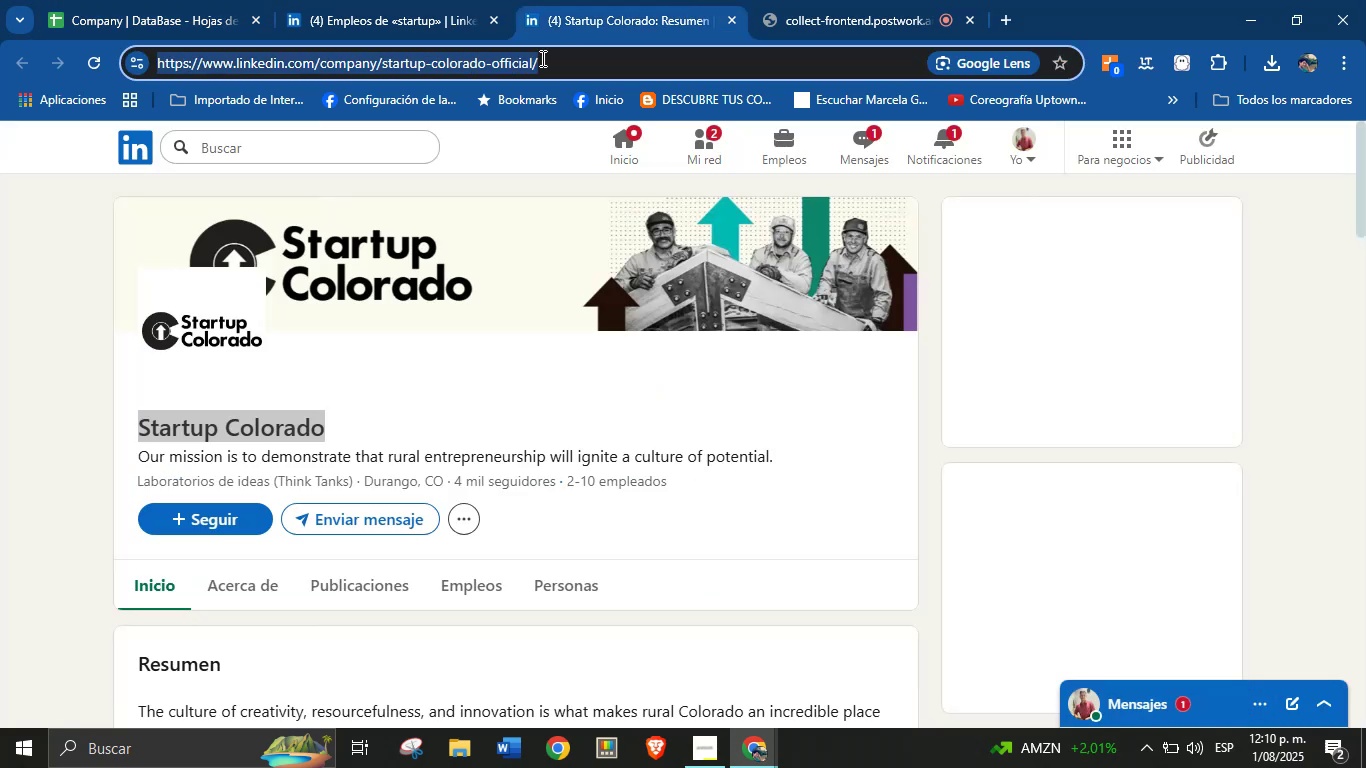 
key(Control+C)
 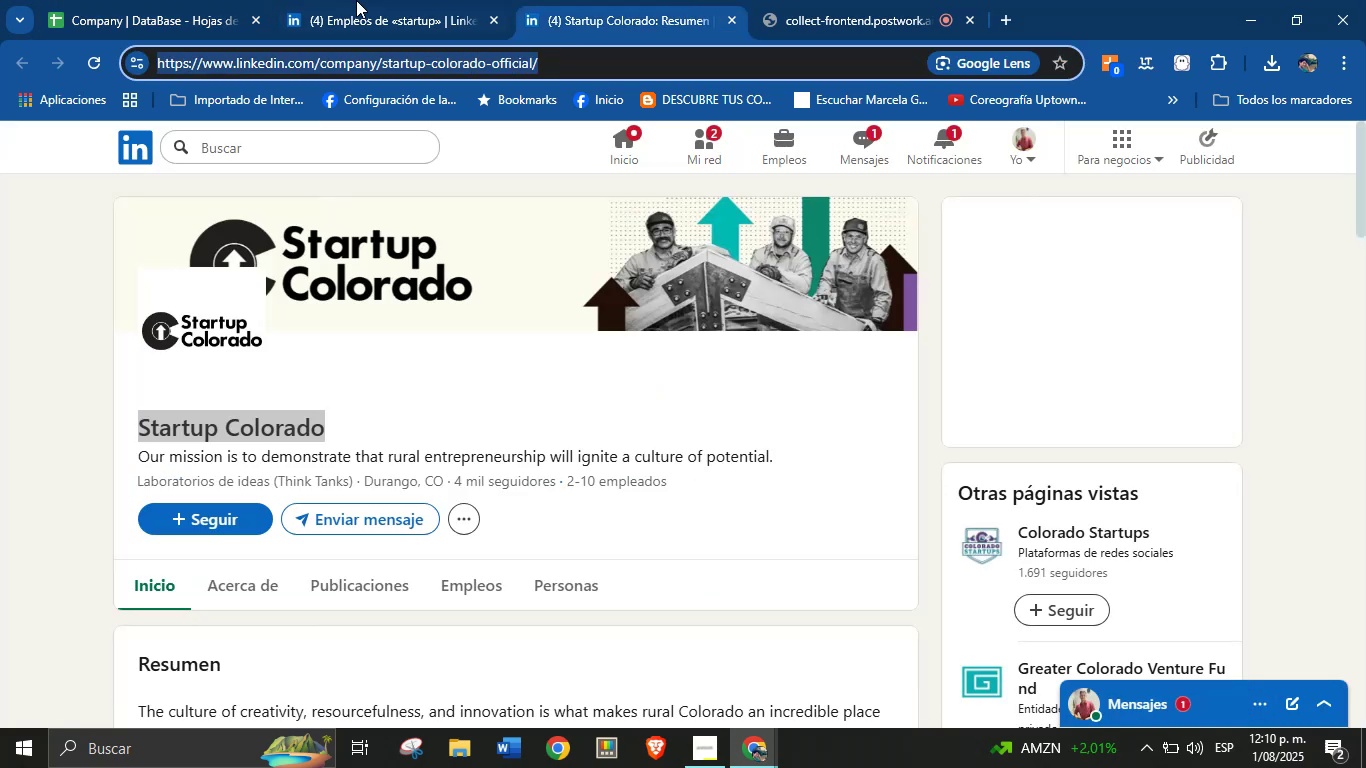 
double_click([186, 0])
 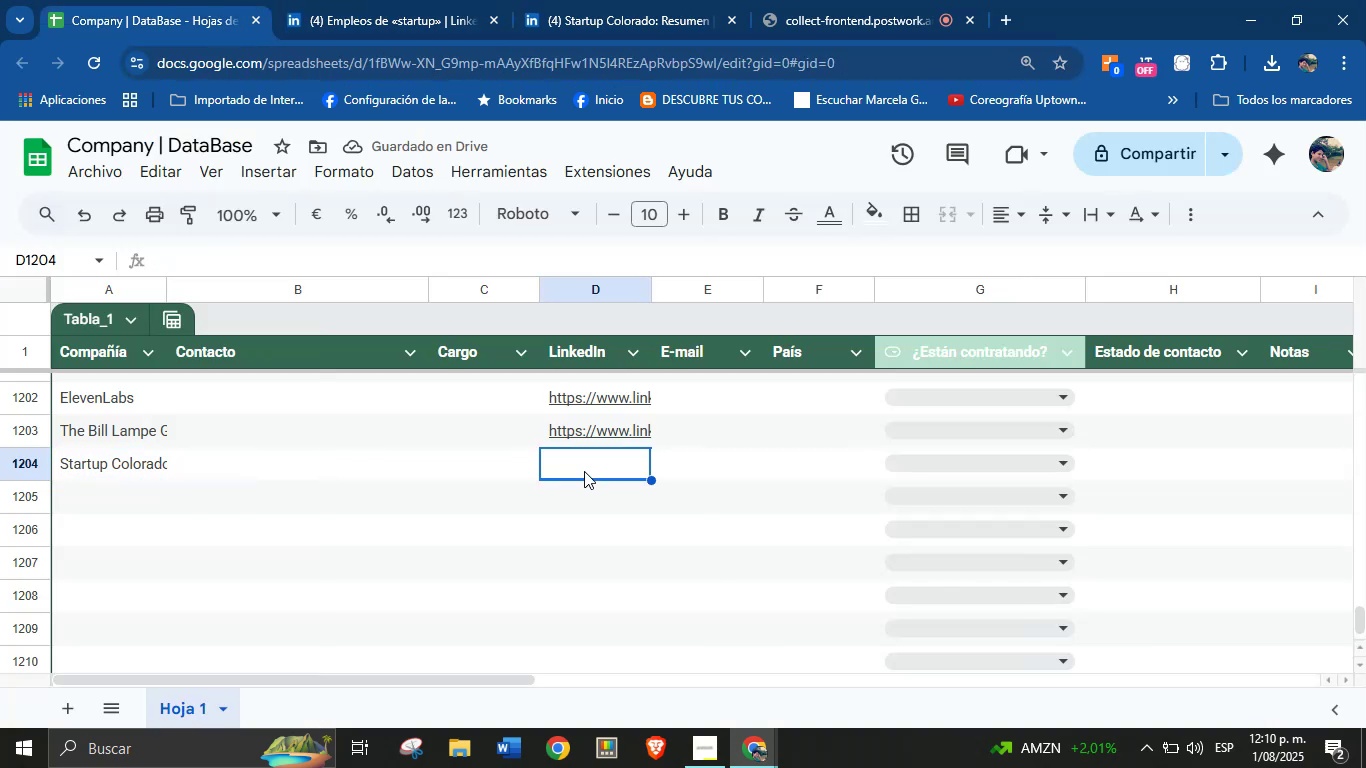 
key(Control+V)
 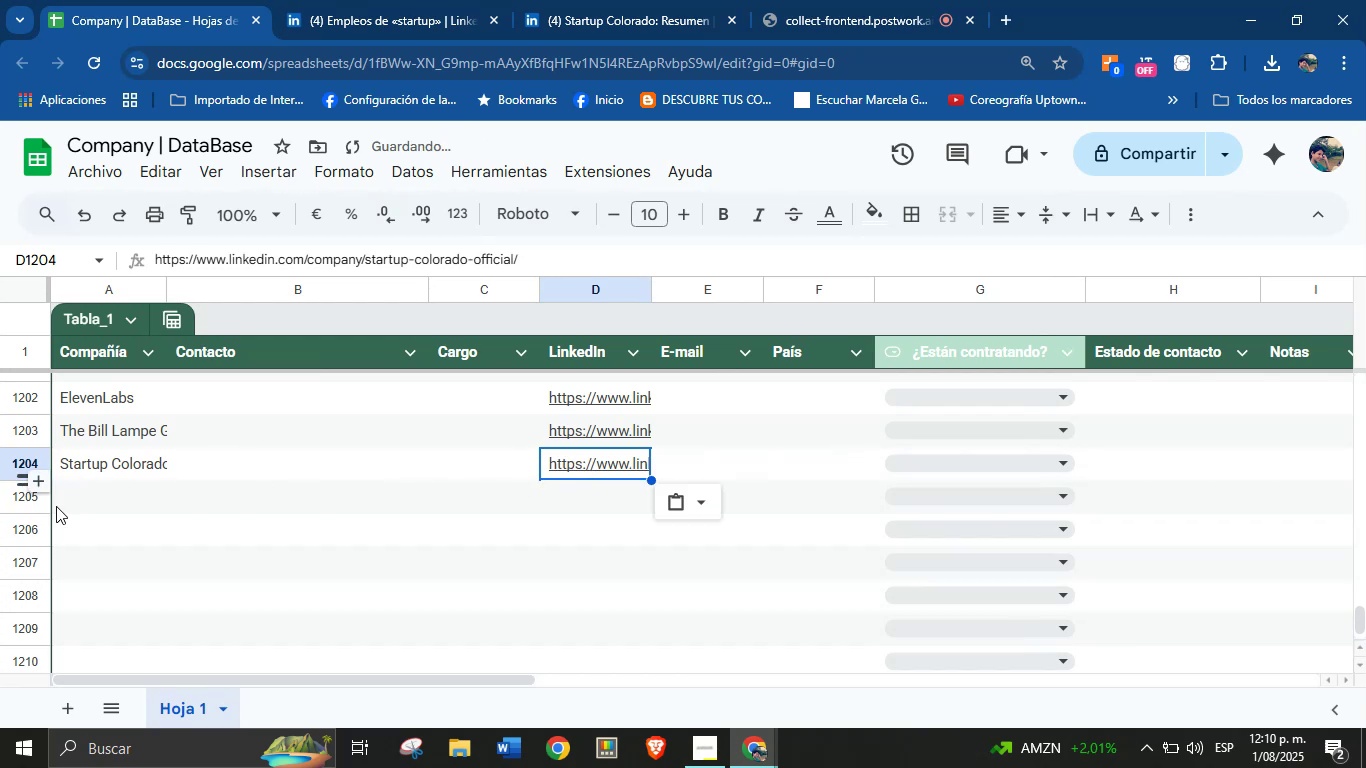 
left_click([131, 494])
 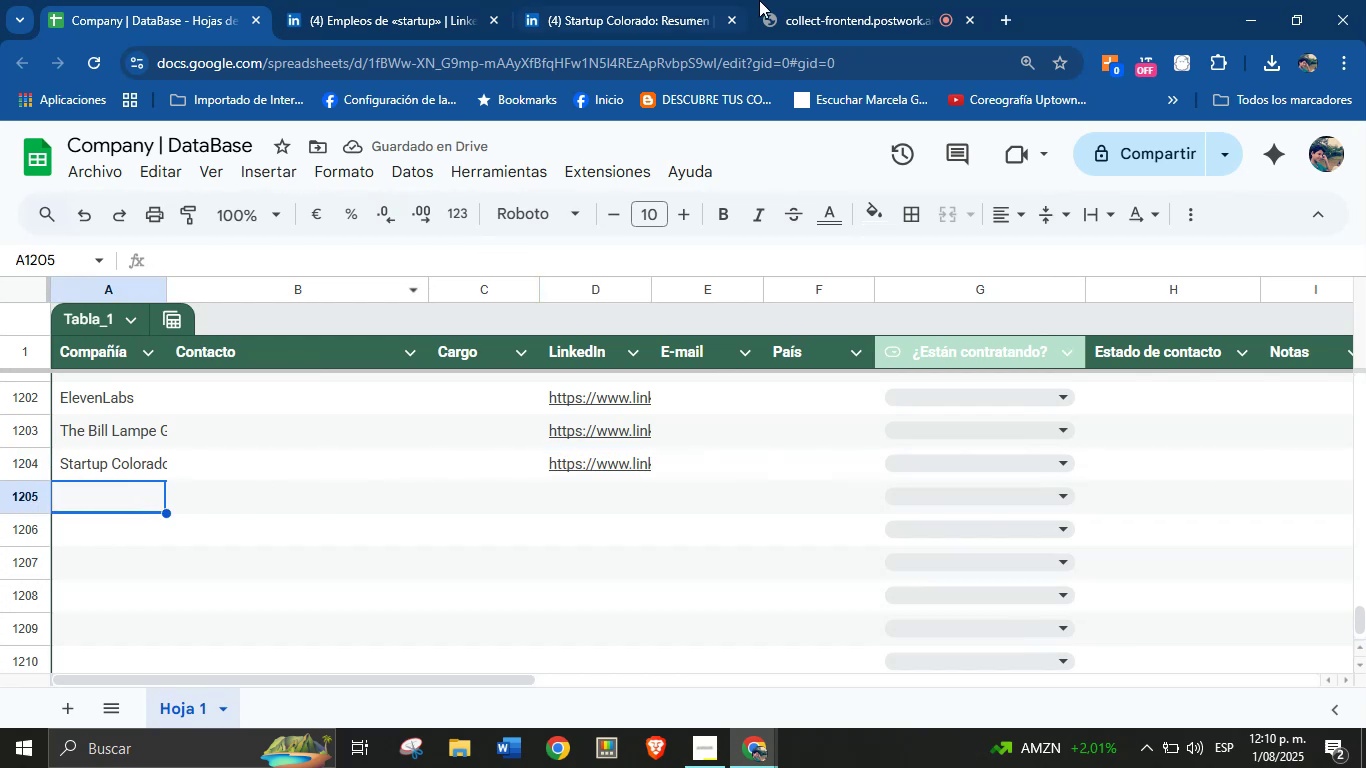 
left_click([677, 0])
 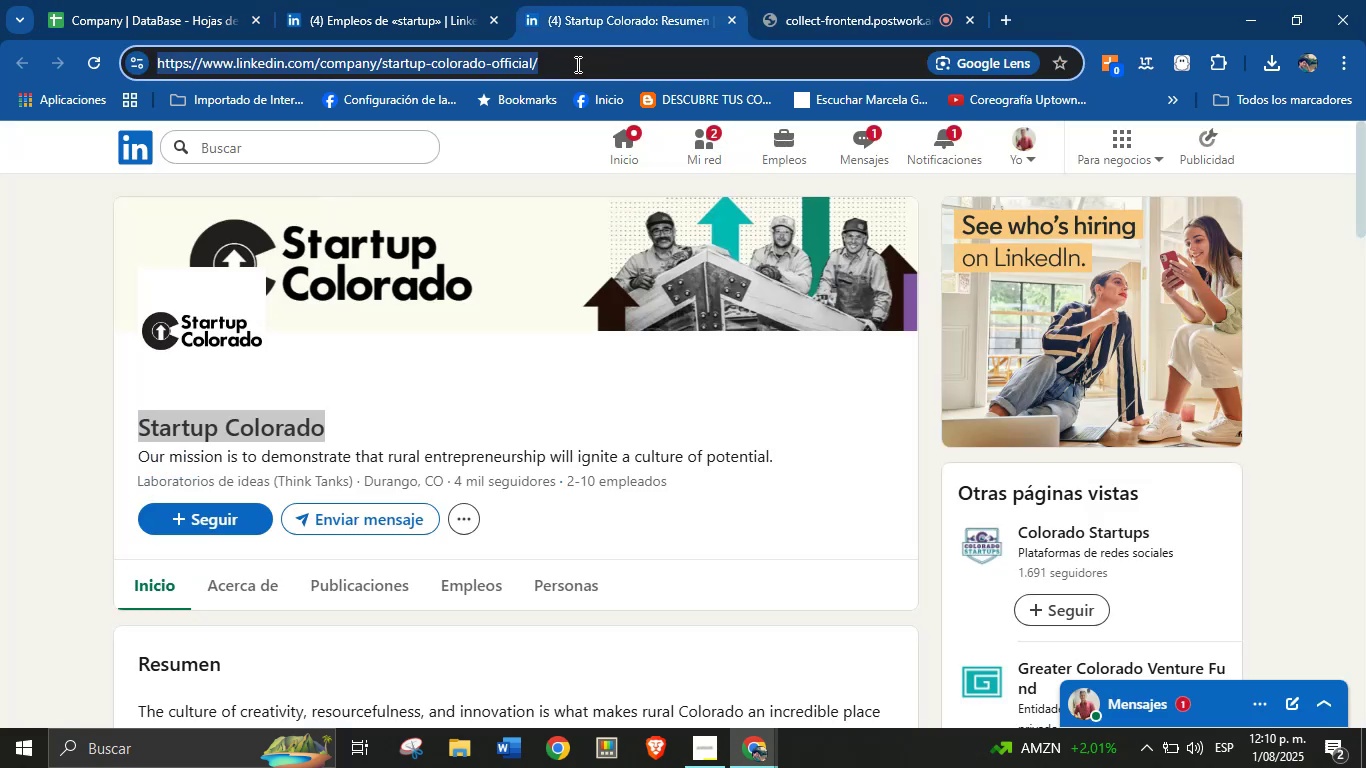 
left_click([425, 19])
 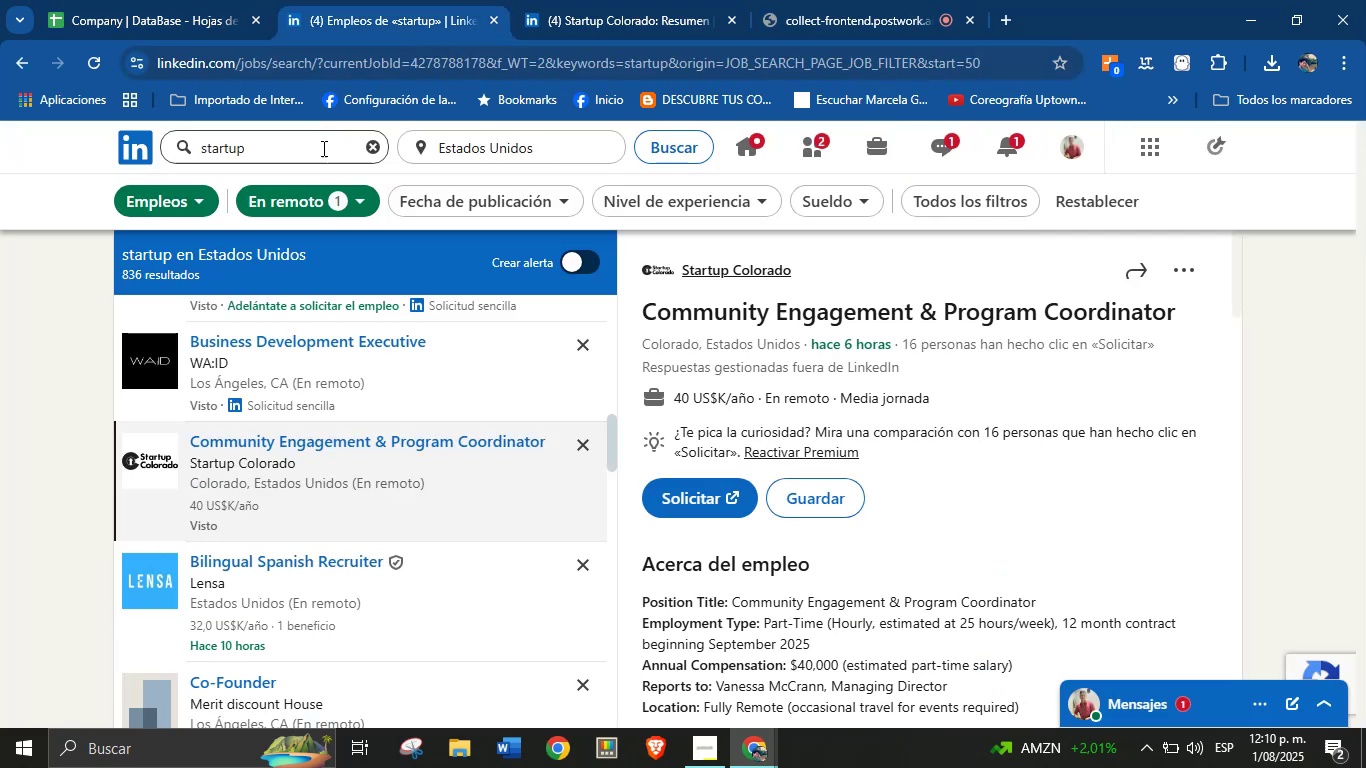 
left_click([204, 0])
 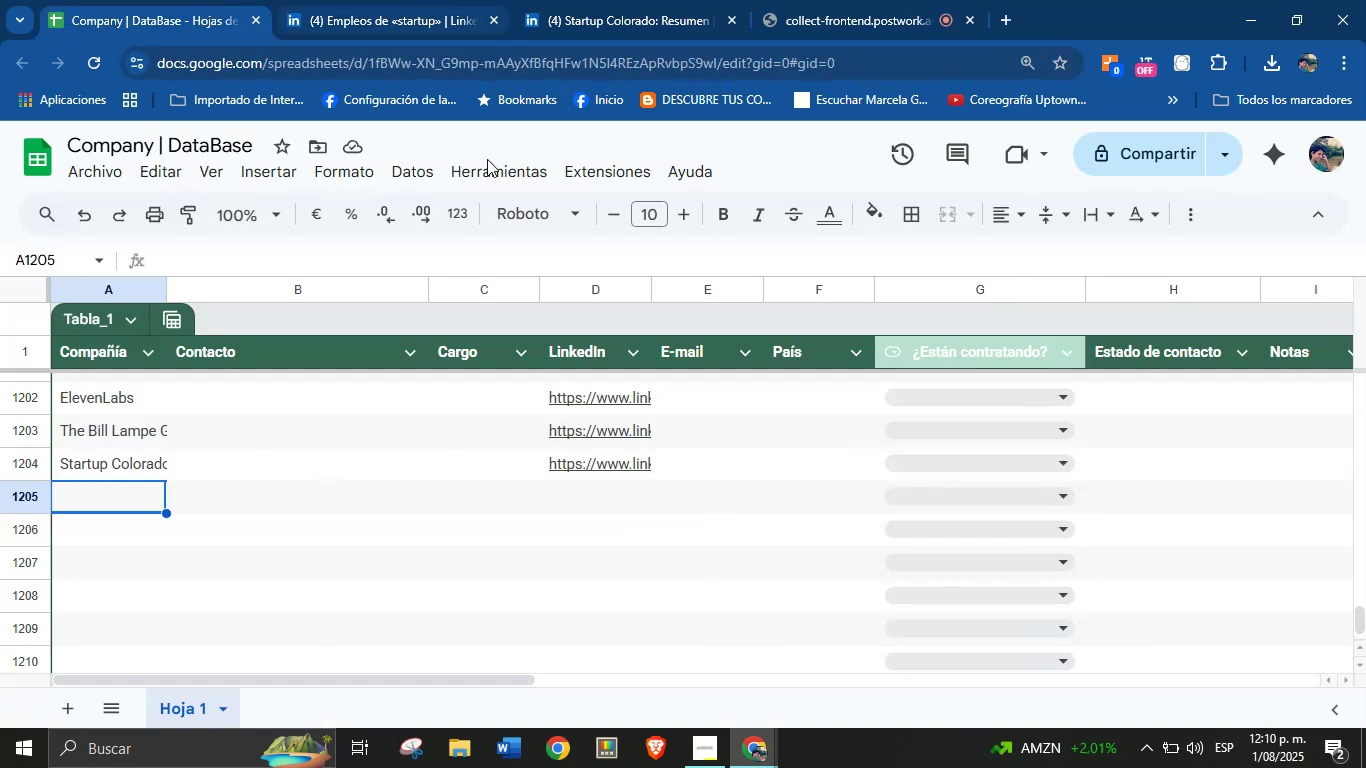 
left_click([629, 0])
 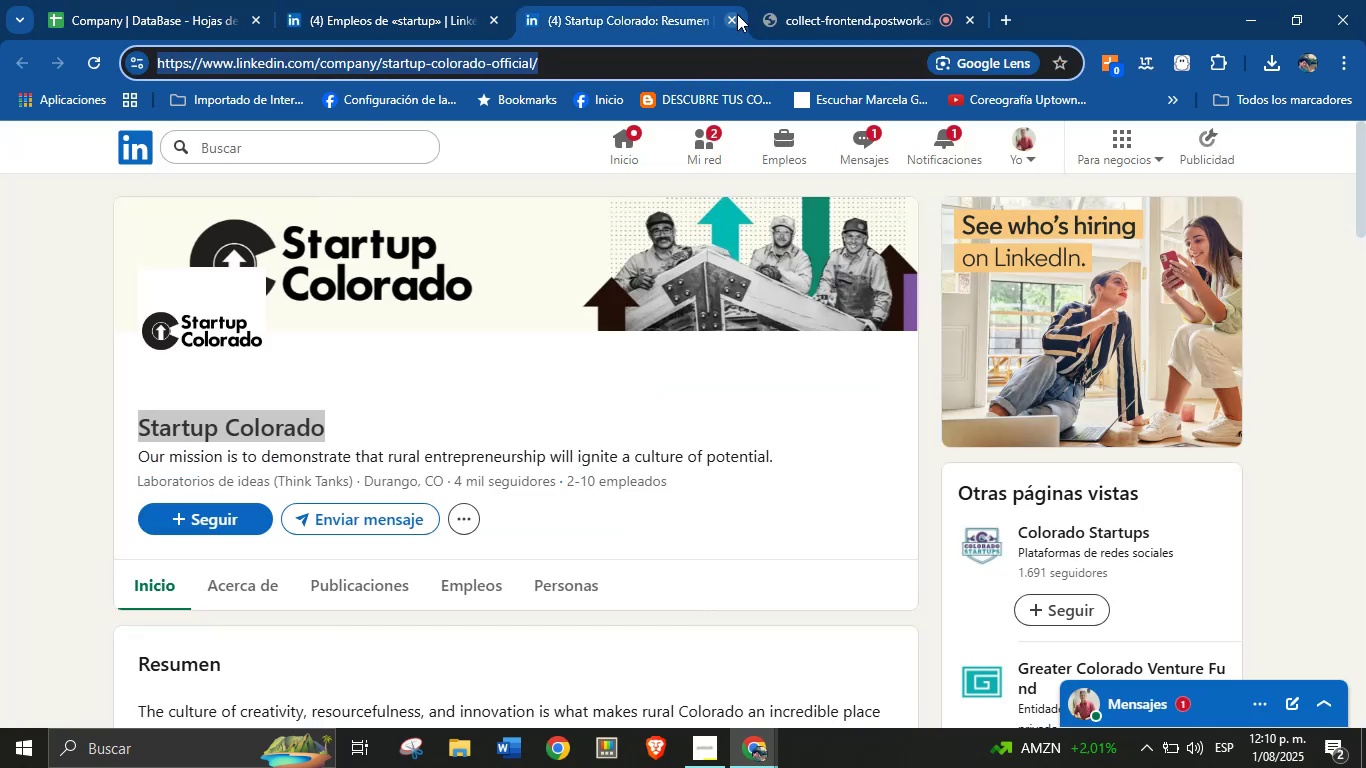 
double_click([457, 0])
 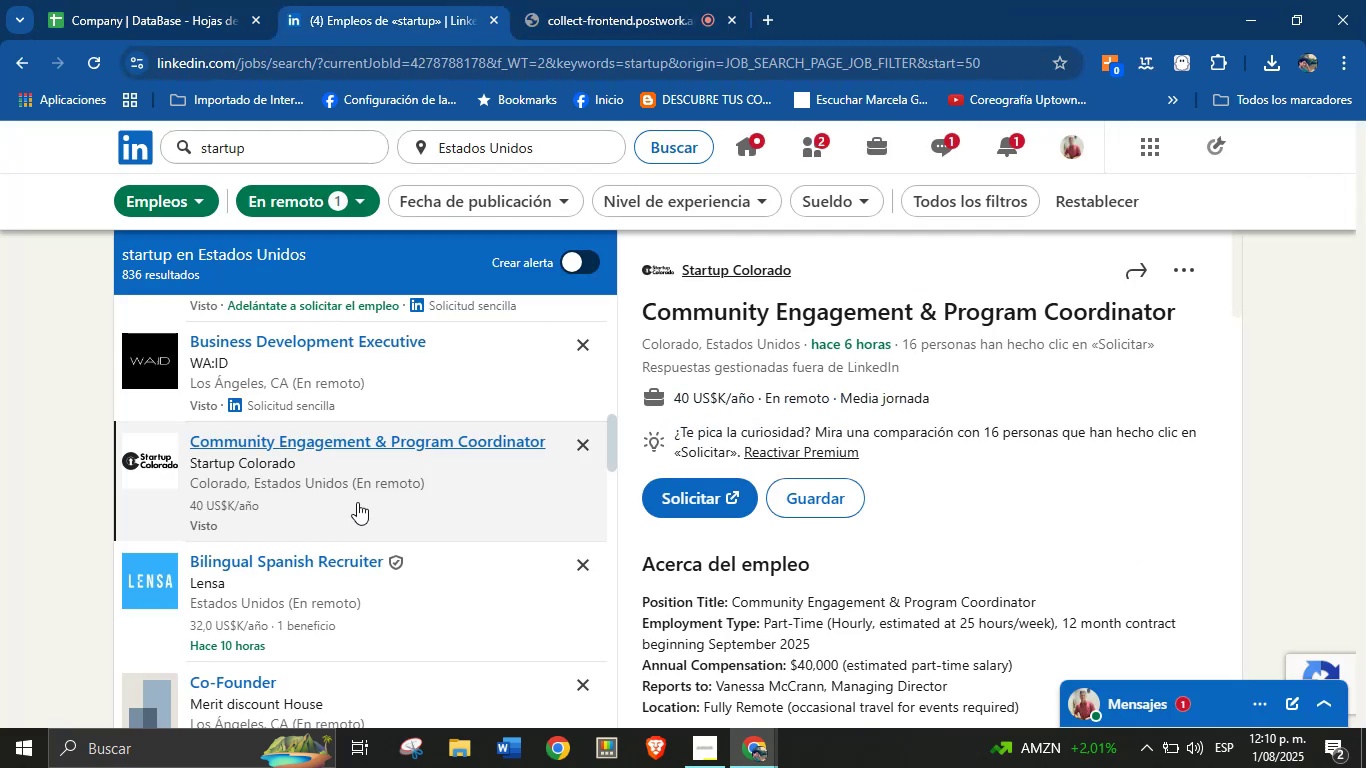 
scroll: coordinate [308, 537], scroll_direction: down, amount: 1.0
 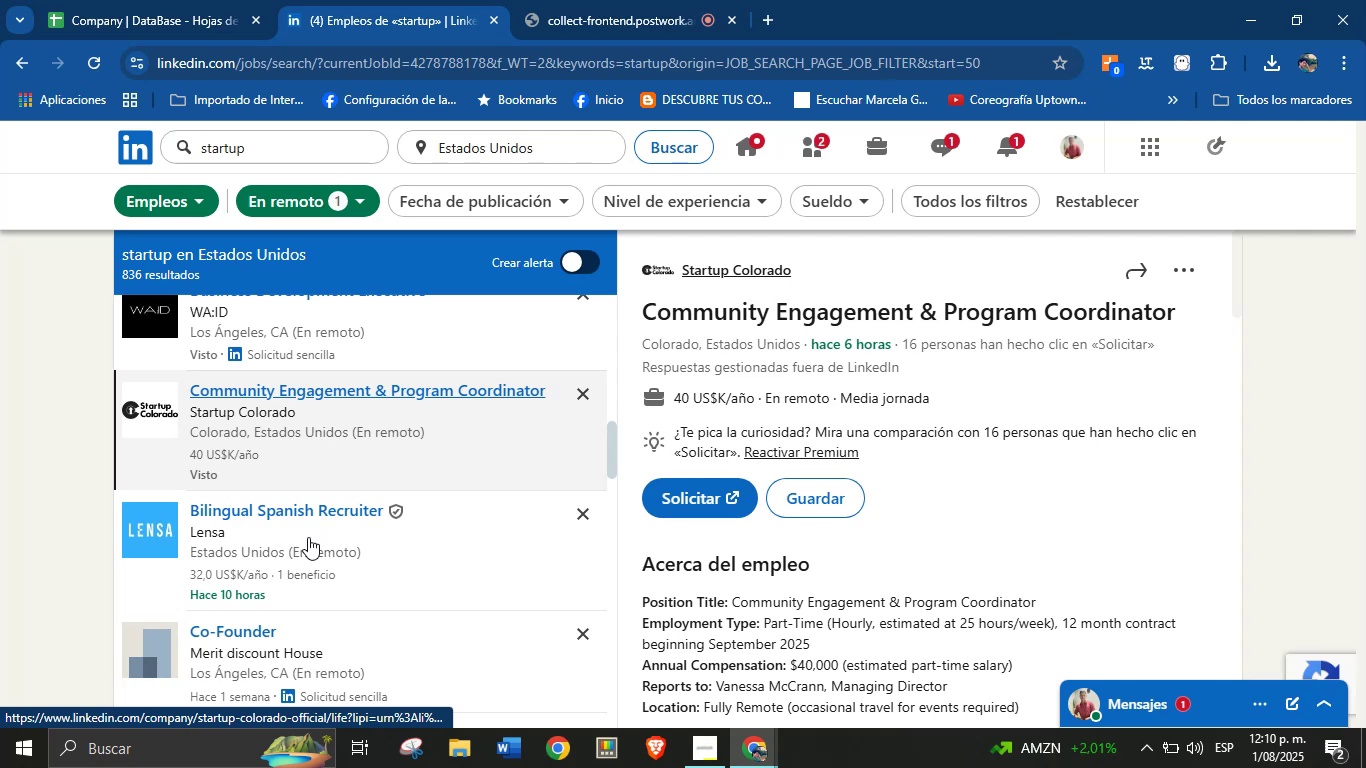 
scroll: coordinate [308, 537], scroll_direction: none, amount: 0.0
 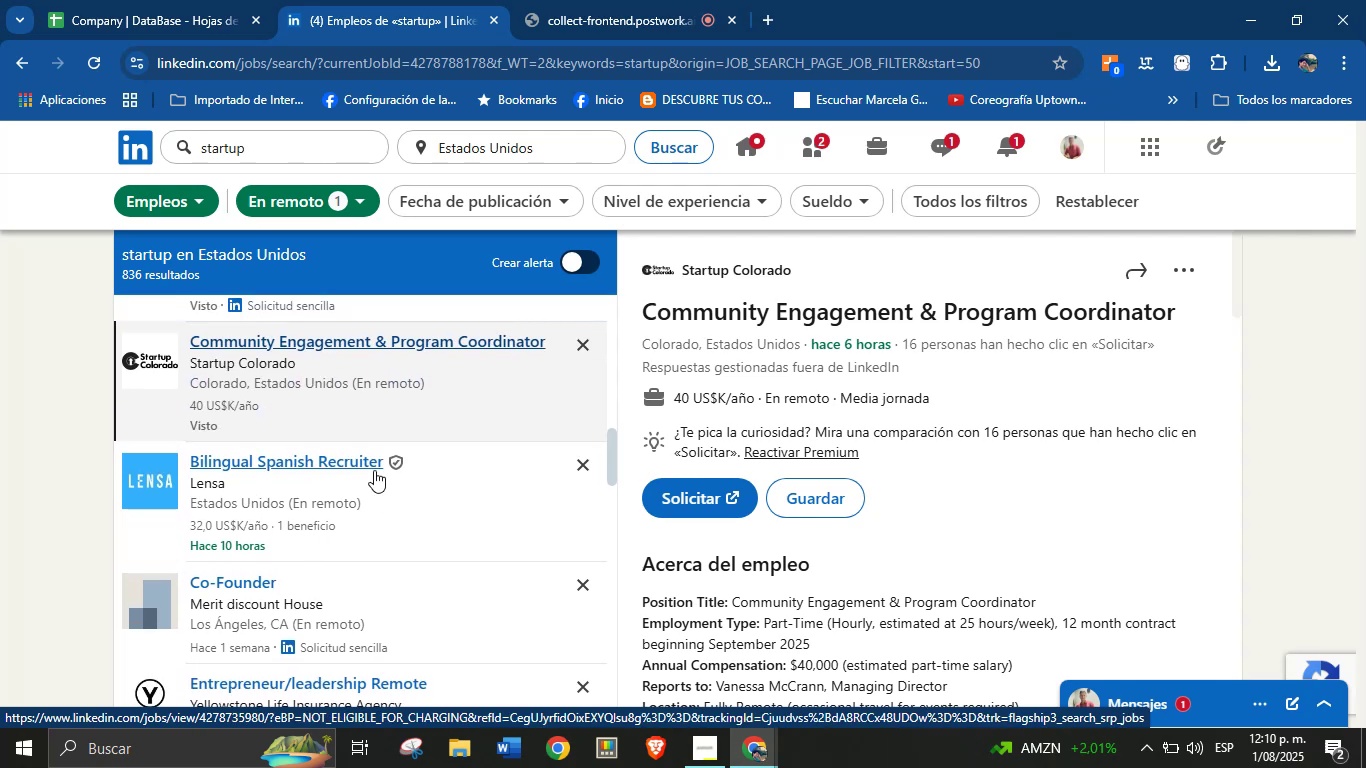 
scroll: coordinate [260, 503], scroll_direction: down, amount: 1.0
 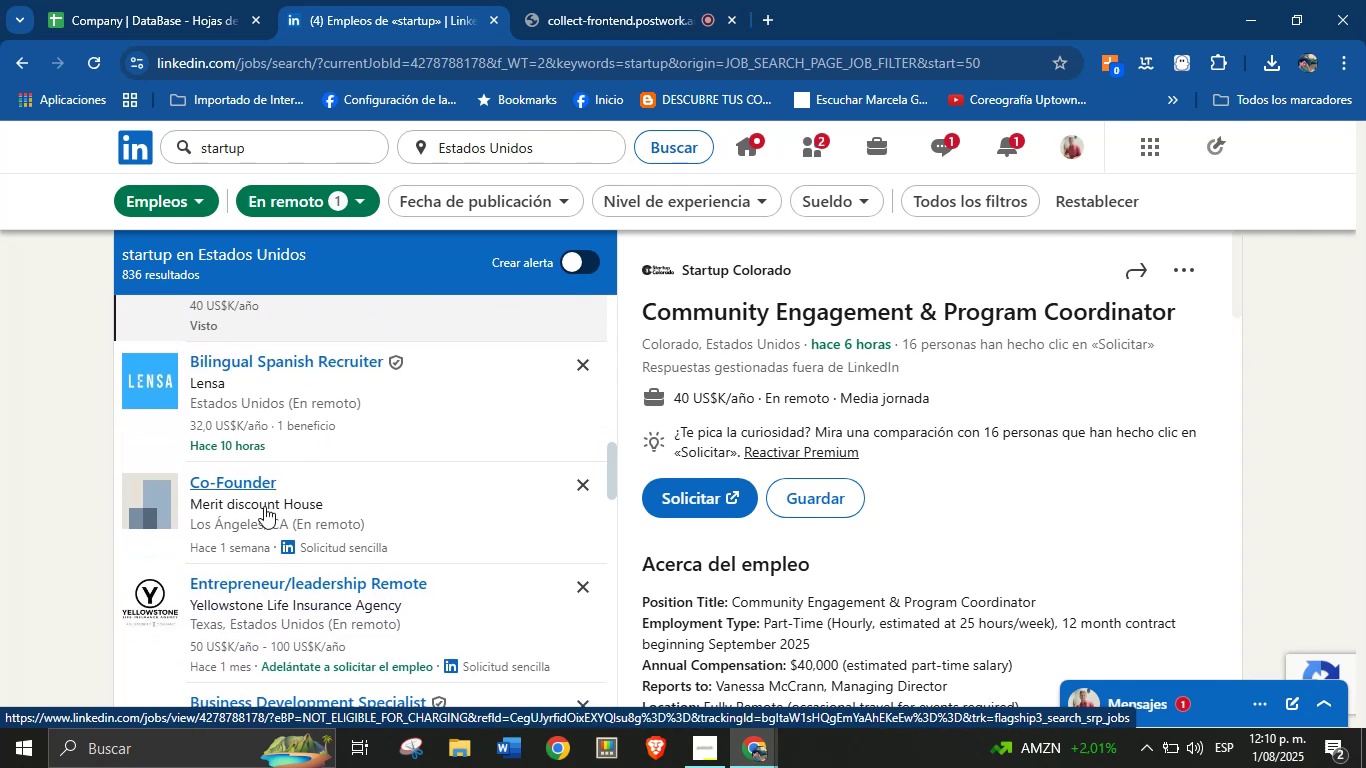 
left_click([239, 581])
 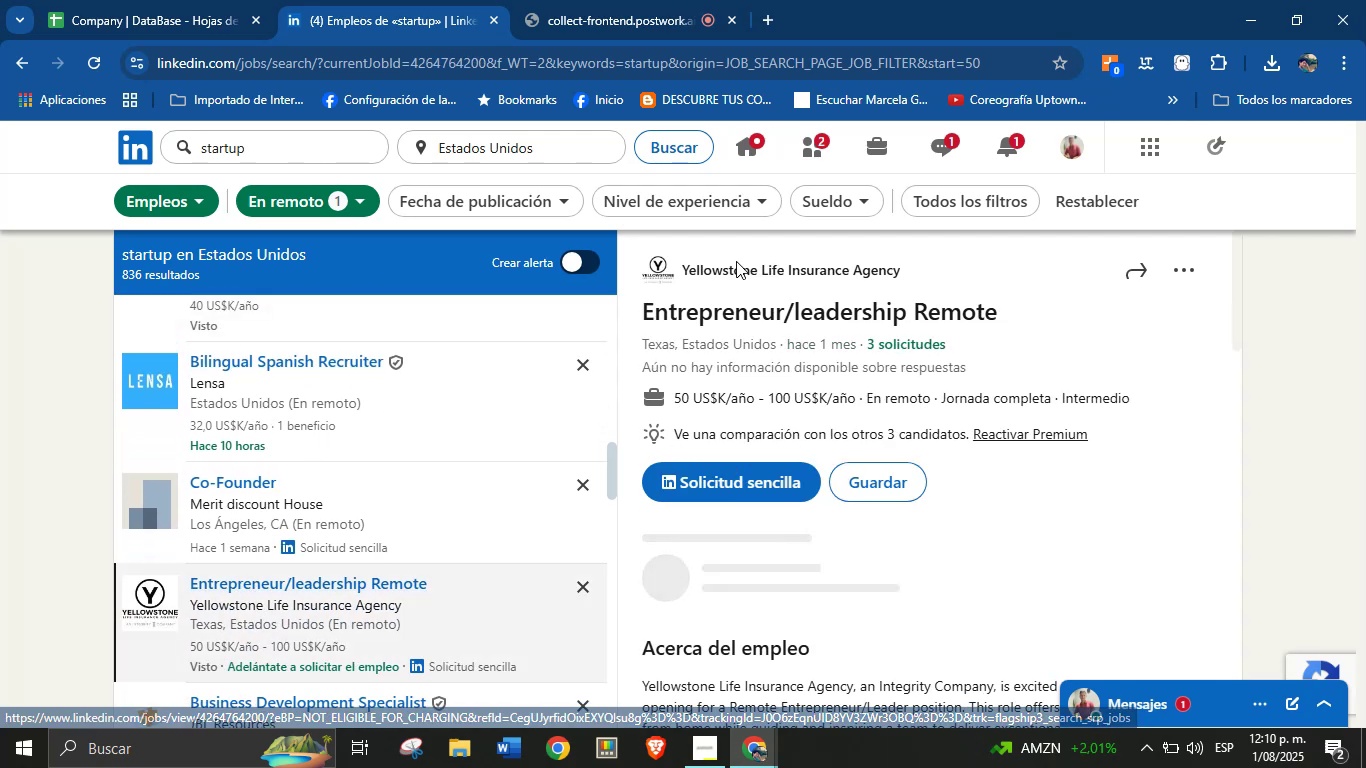 
right_click([736, 268])
 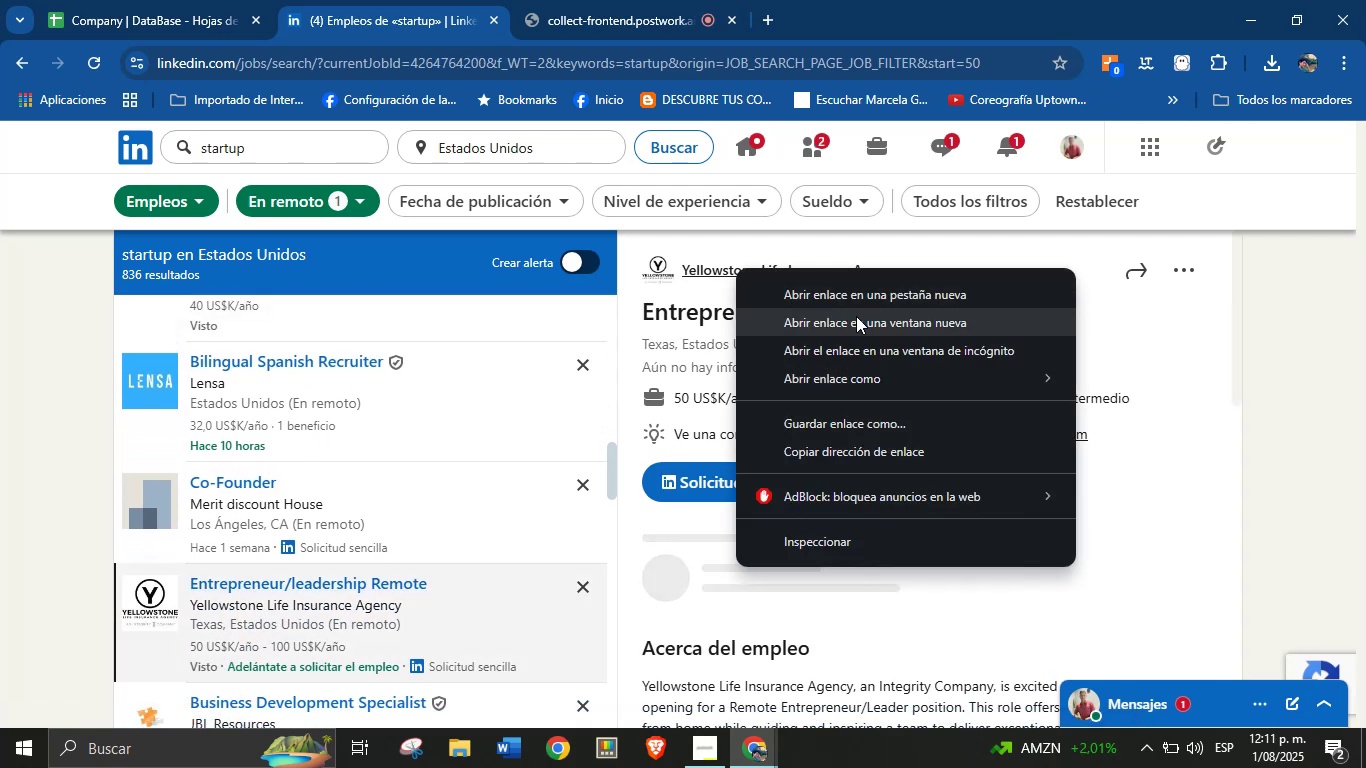 
left_click([847, 300])
 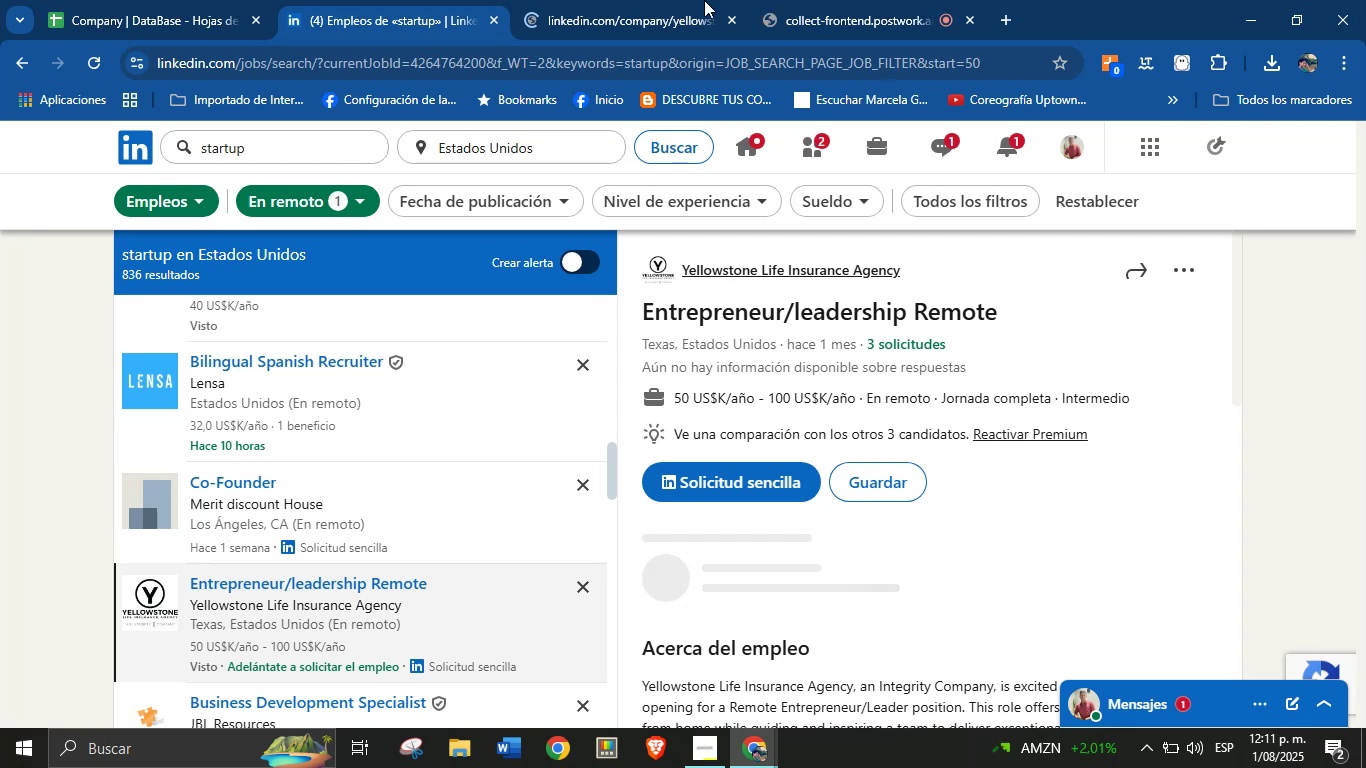 
left_click([633, 0])
 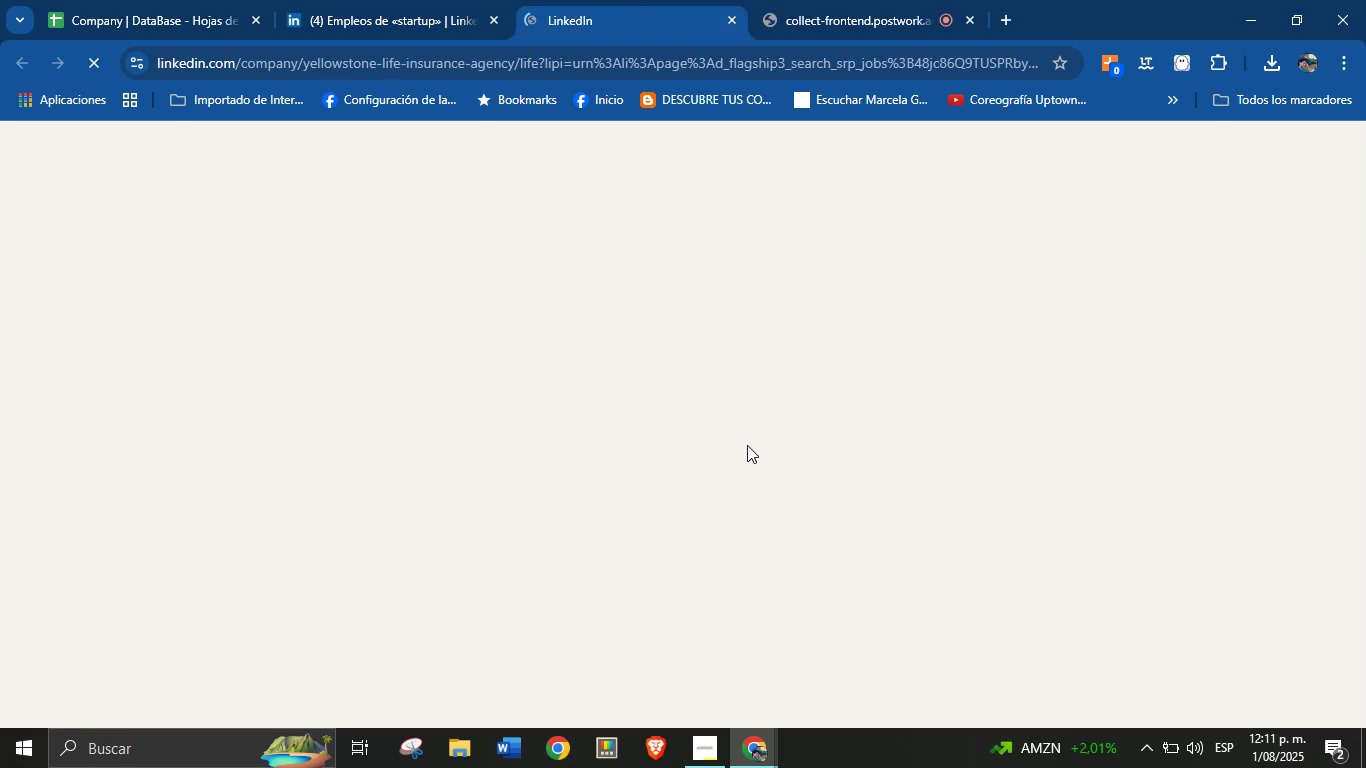 
left_click([202, 0])
 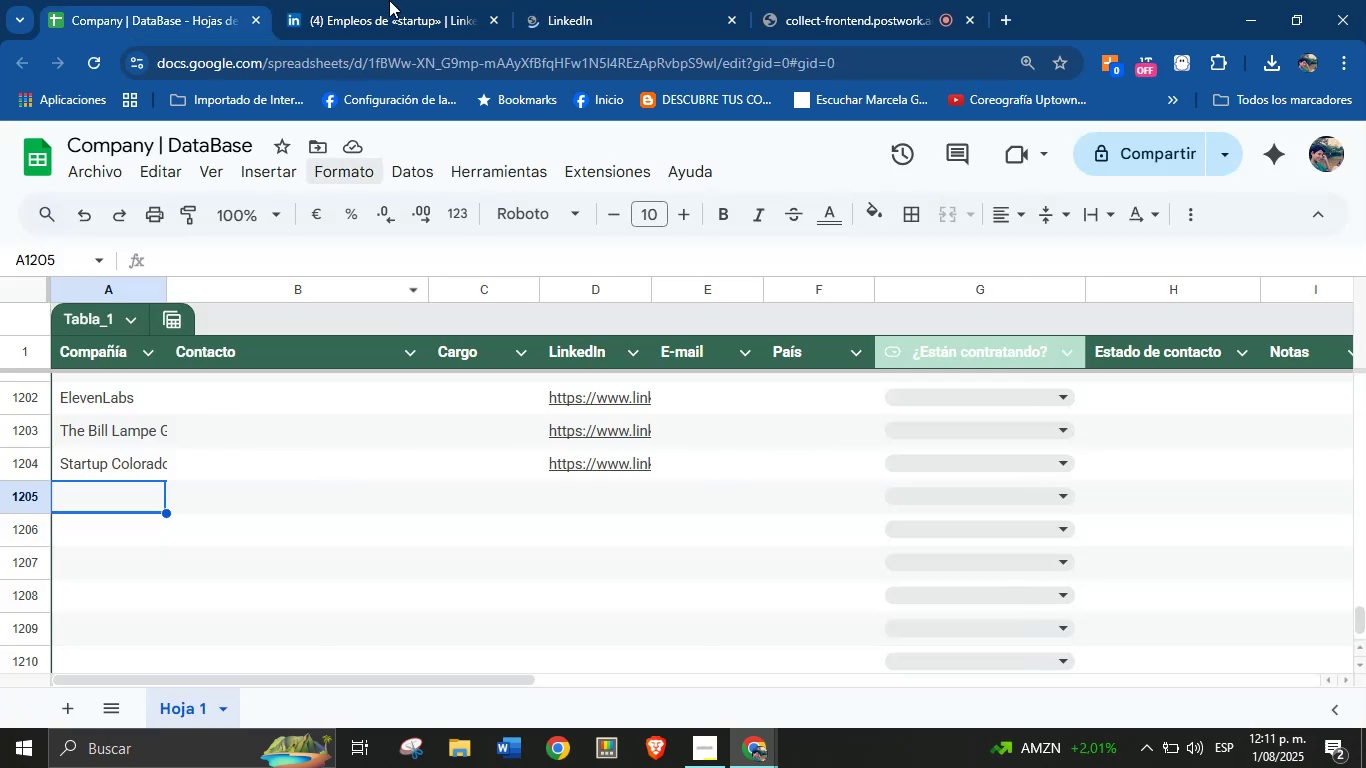 
left_click([470, 0])
 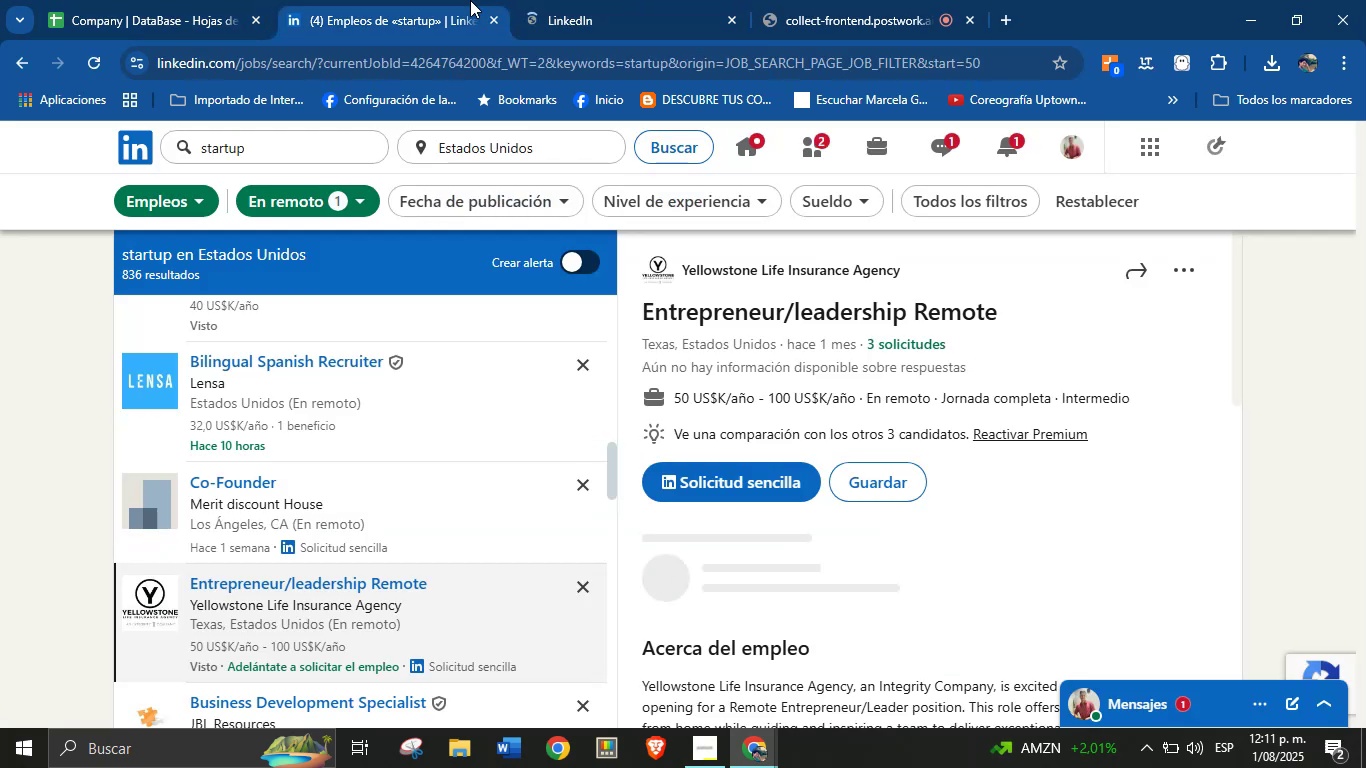 
left_click([567, 0])
 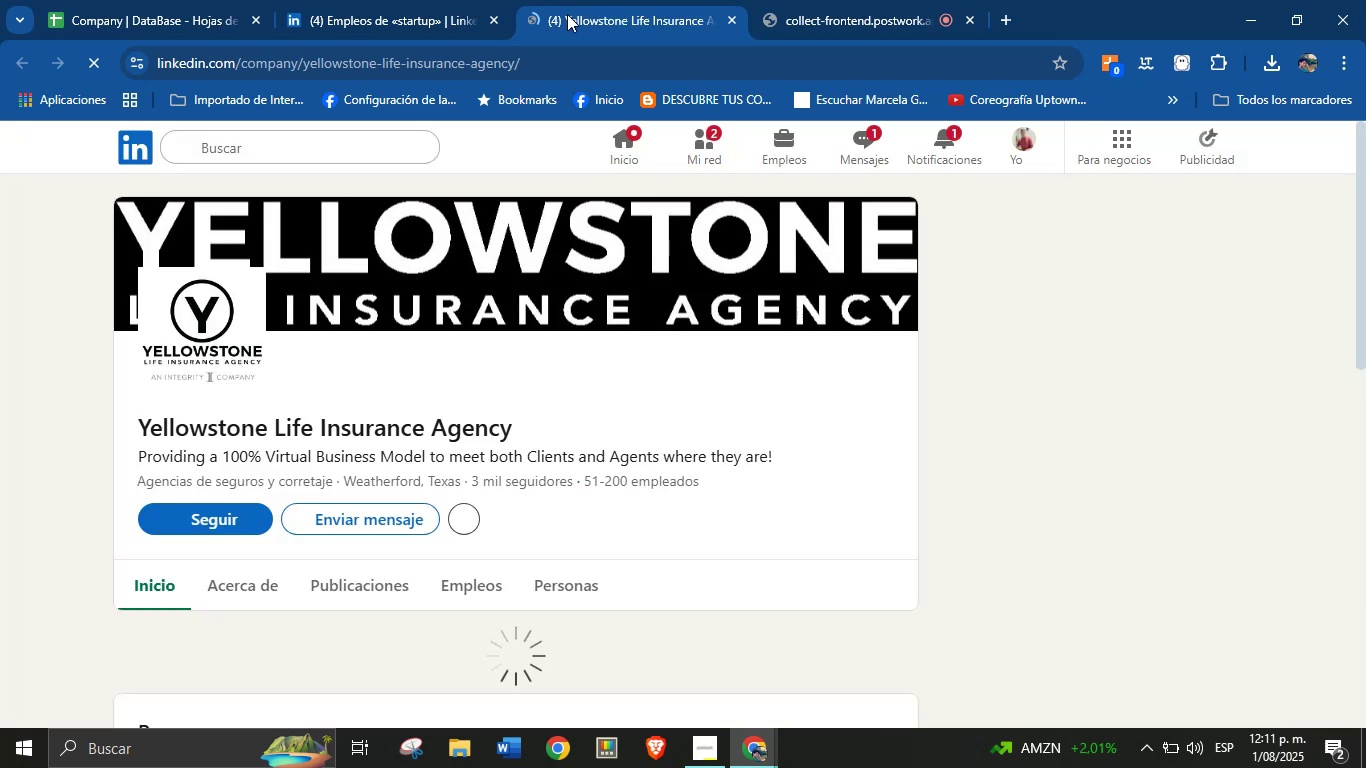 
wait(14.8)
 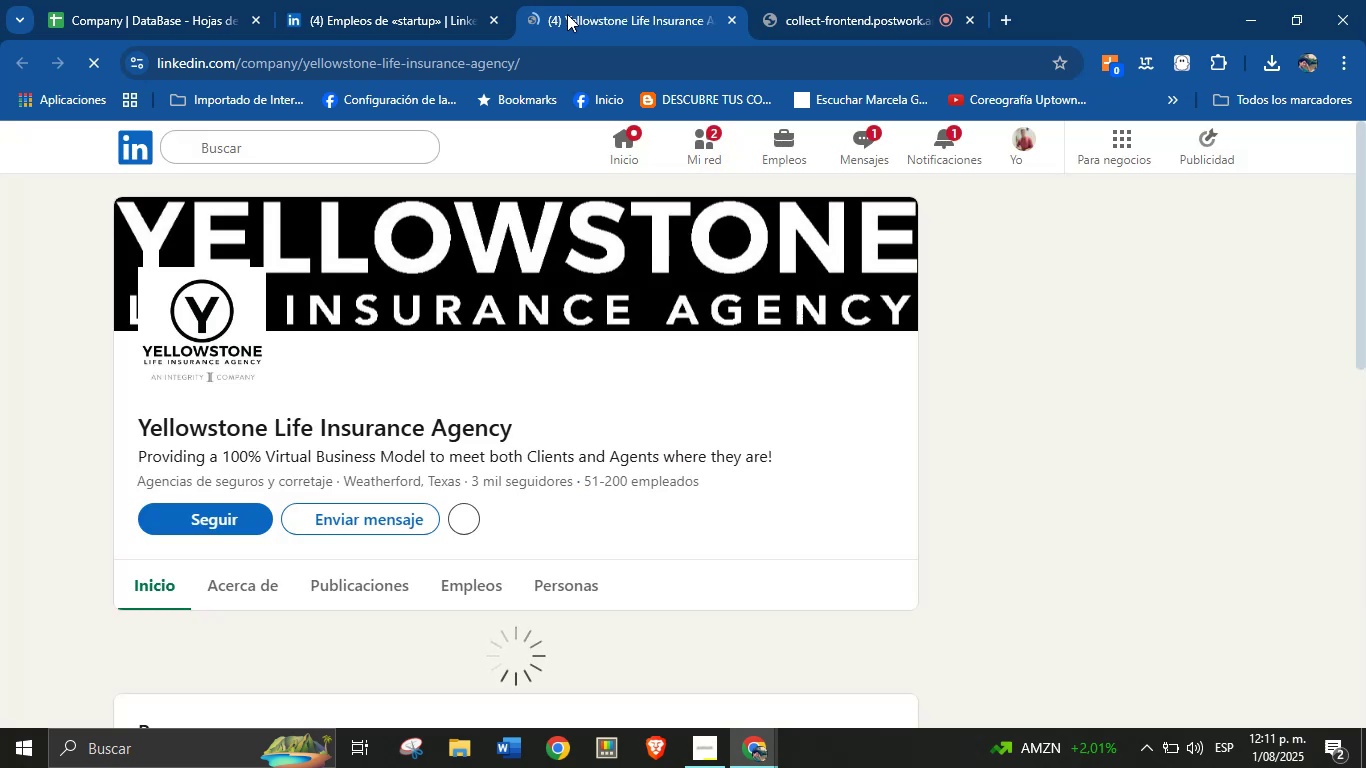 
mouse_move([526, 439])
 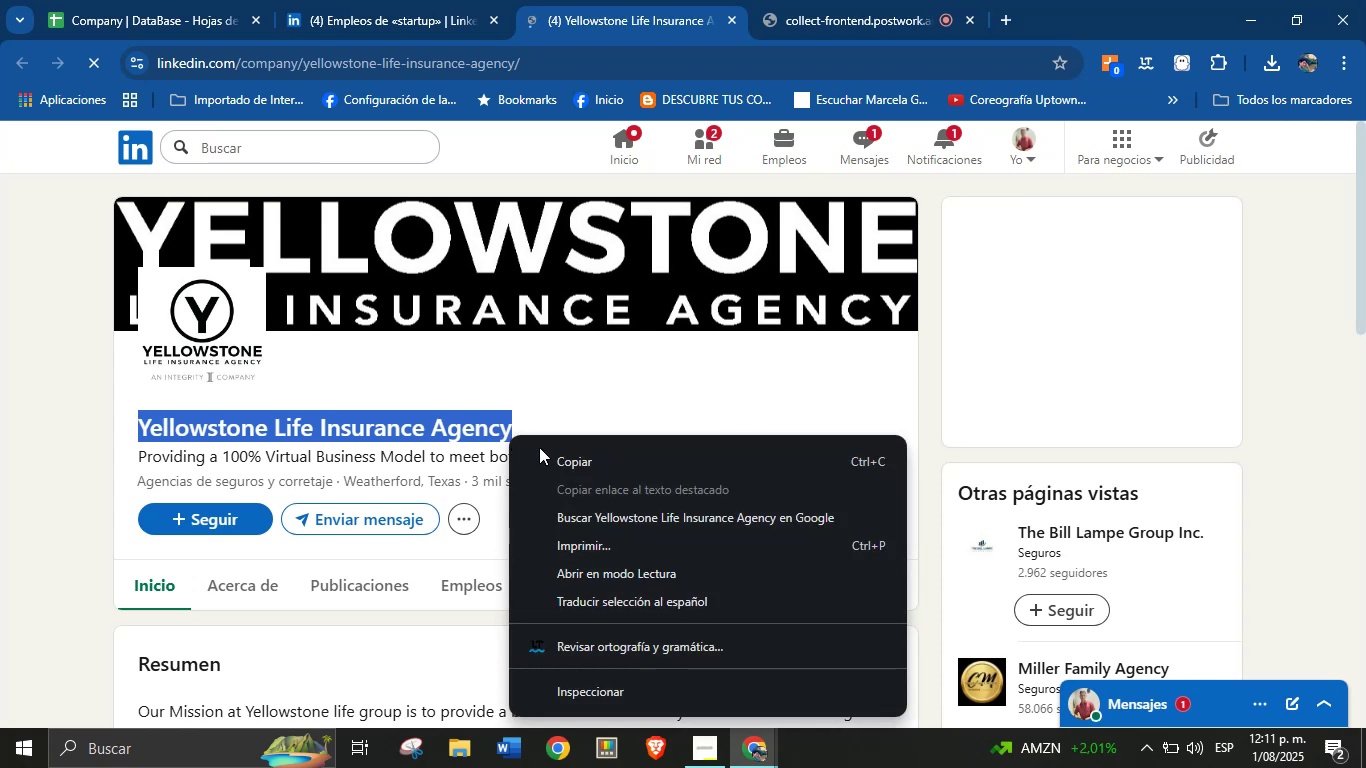 
left_click([552, 453])
 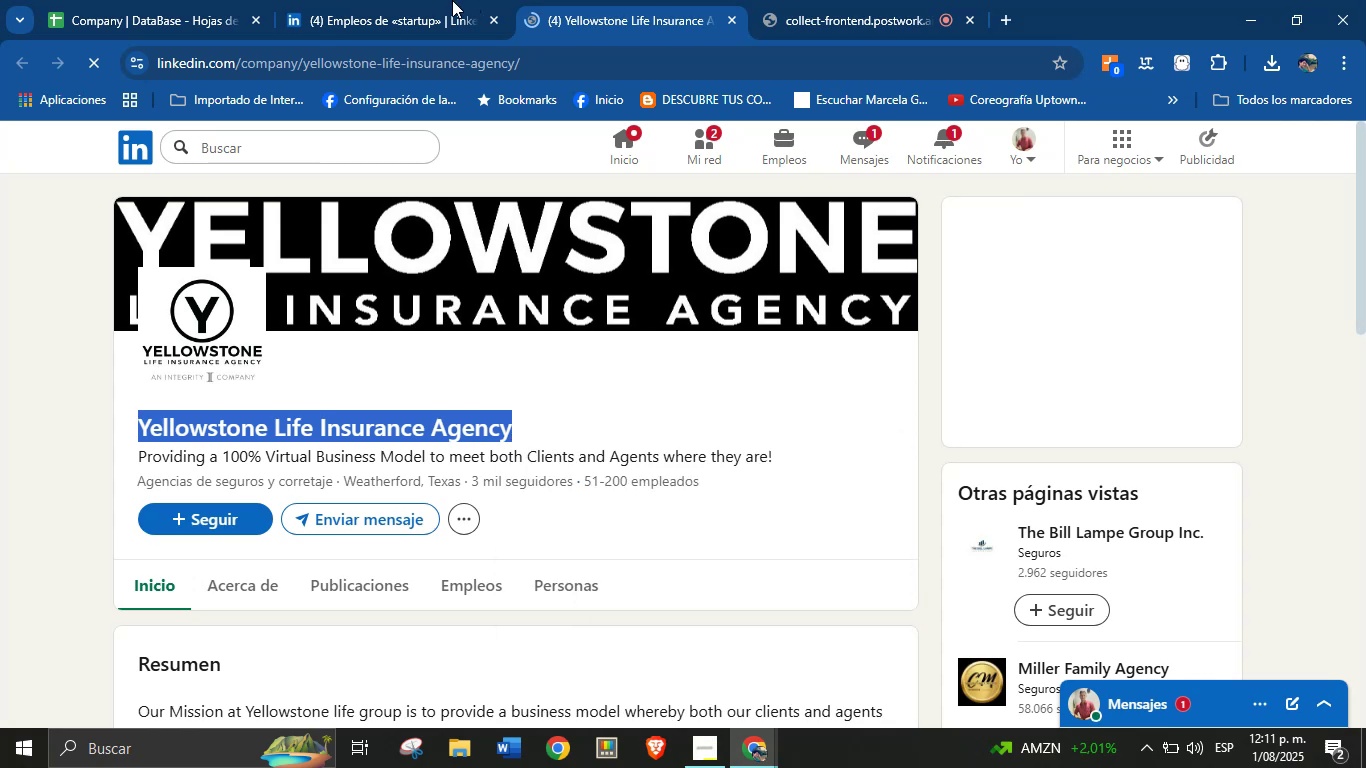 
left_click([445, 0])
 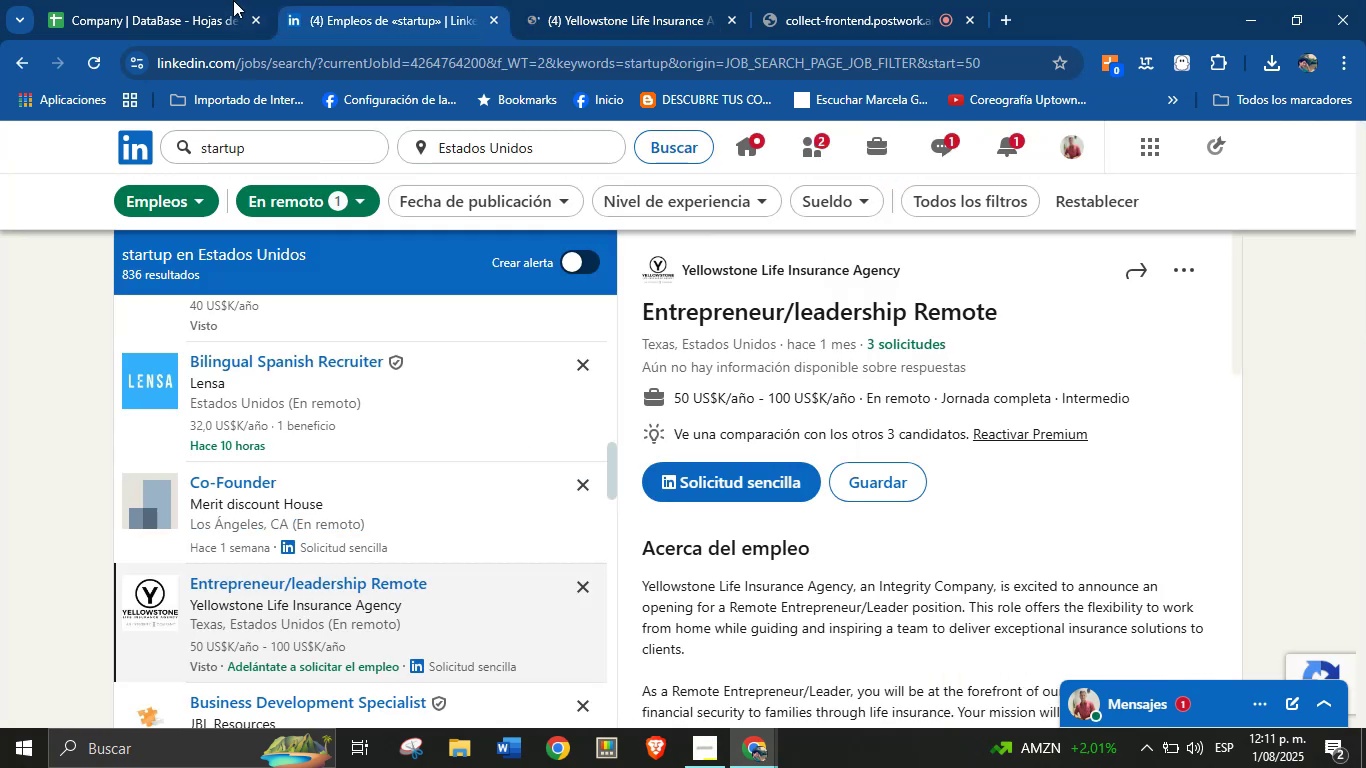 
left_click([164, 0])
 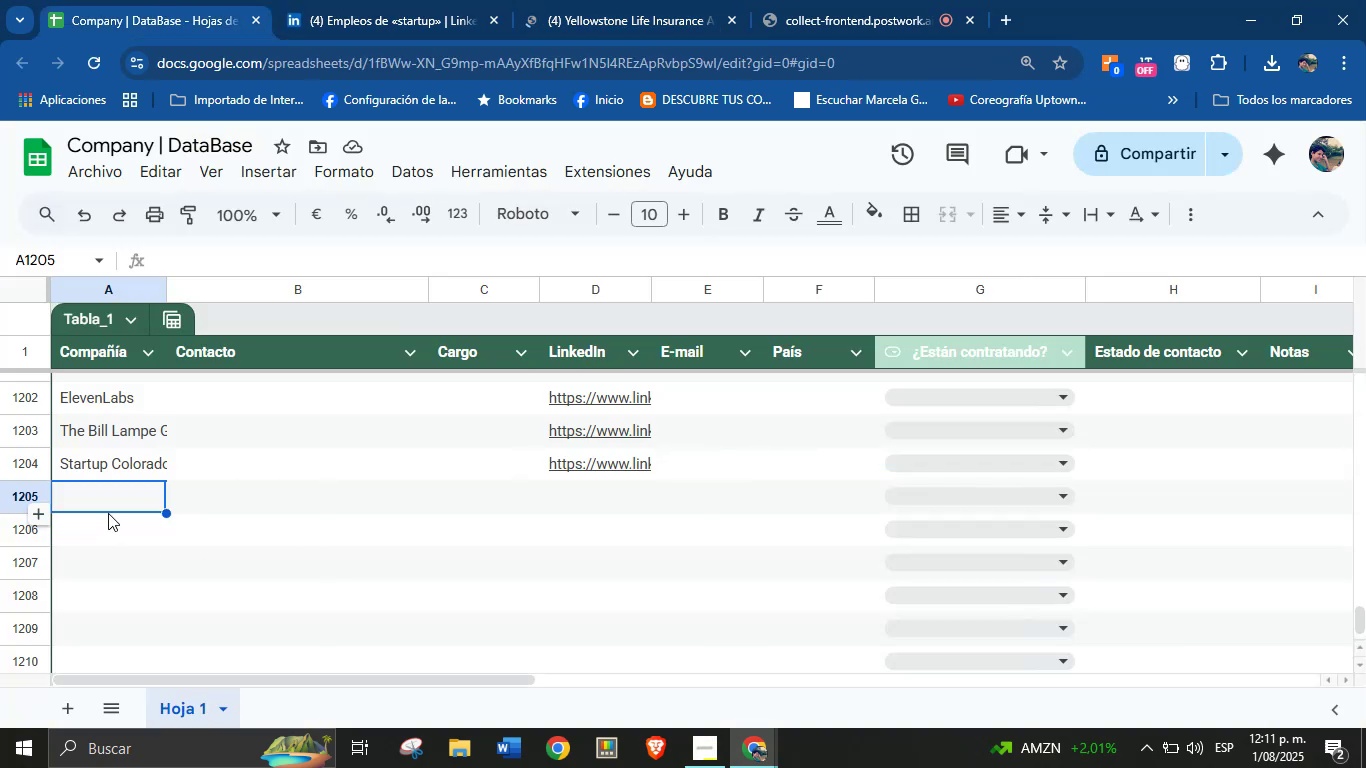 
left_click([111, 496])
 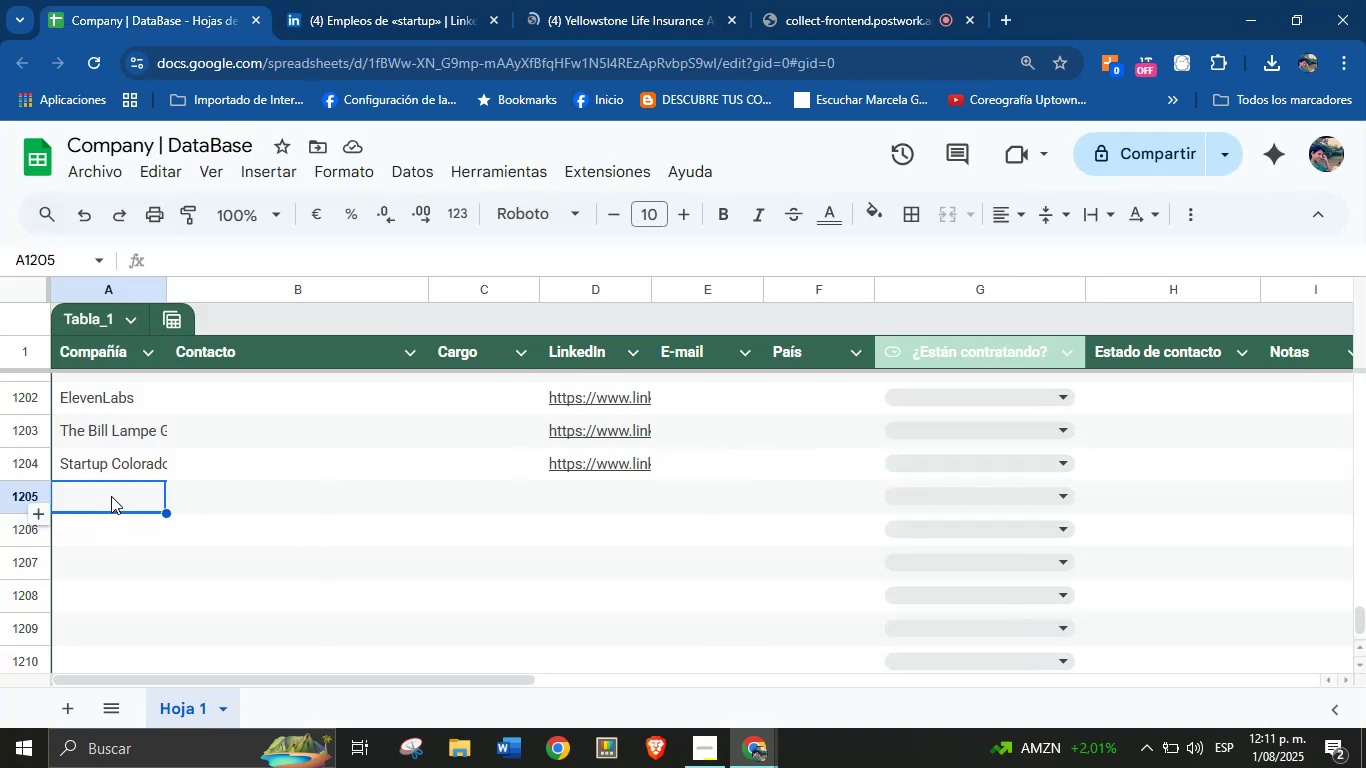 
key(Control+V)
 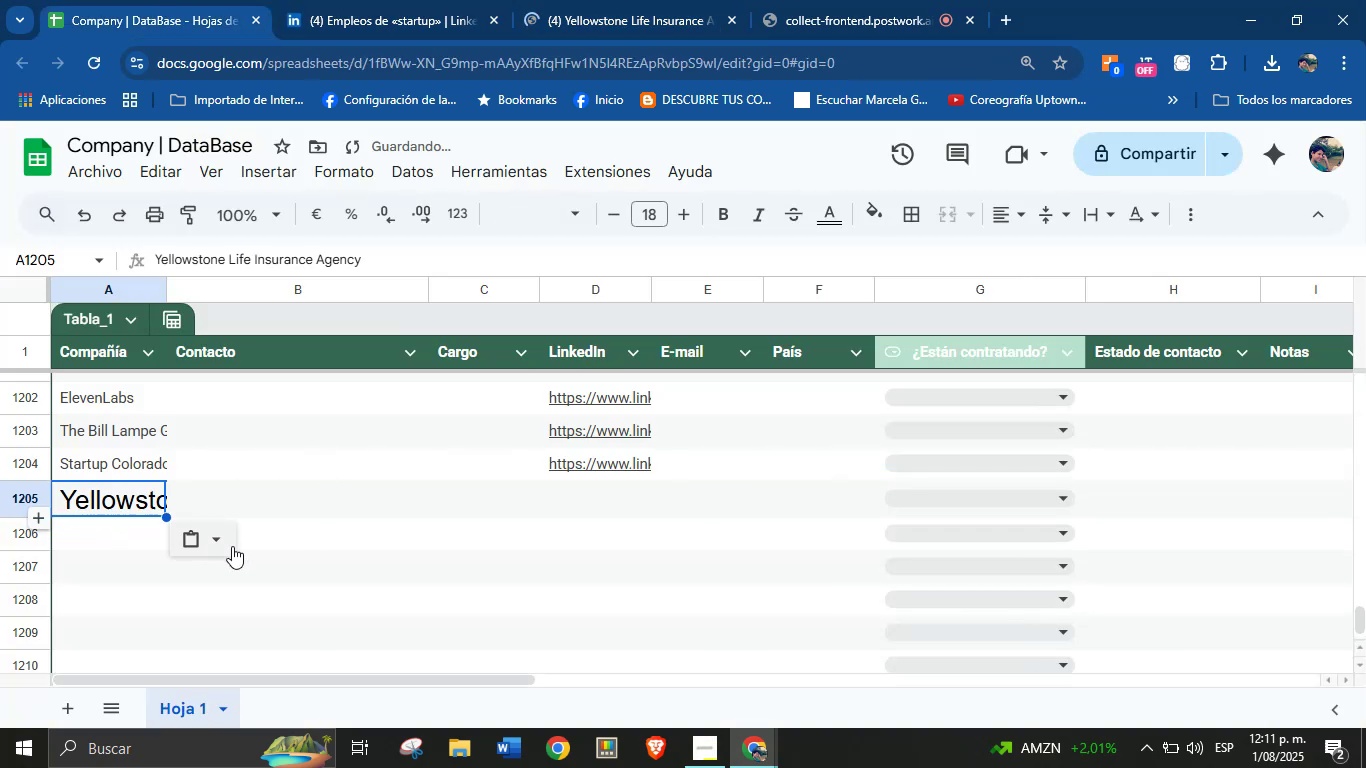 
left_click([226, 533])
 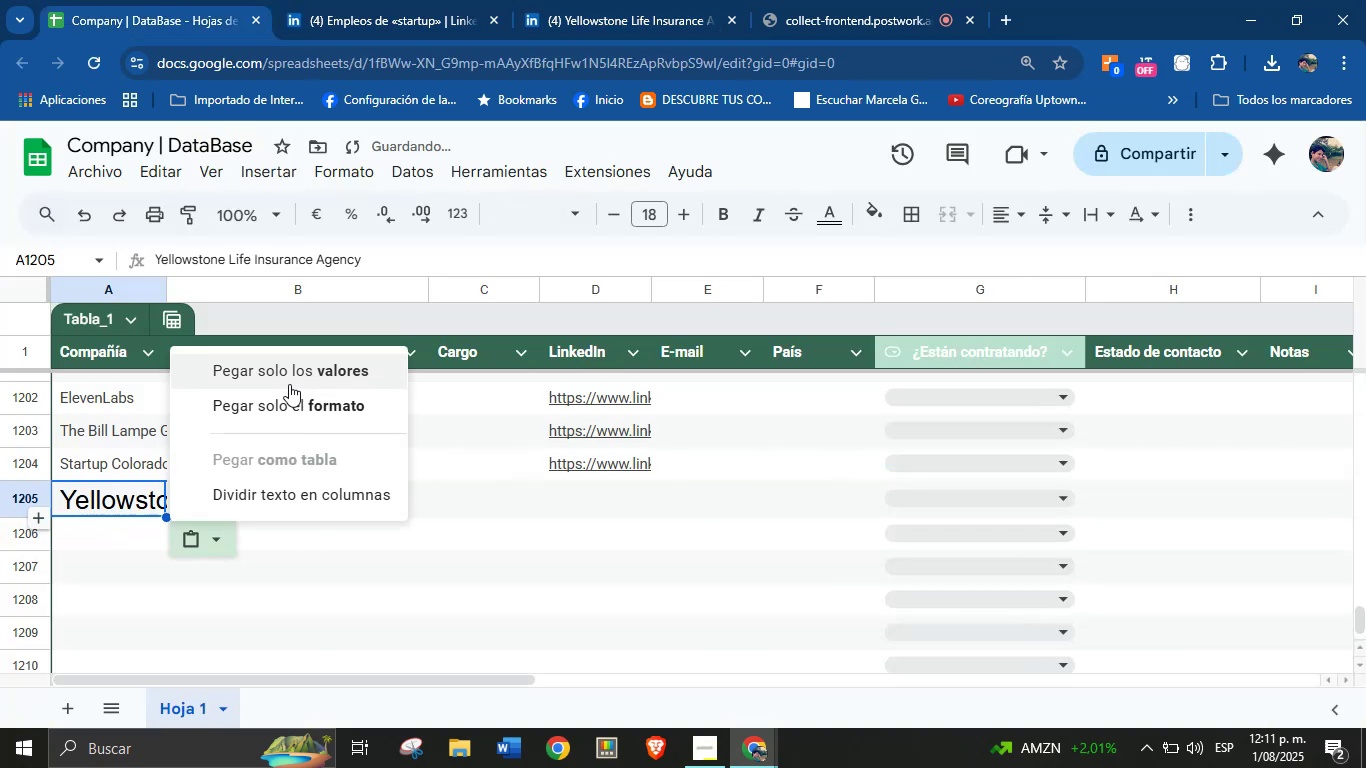 
left_click([301, 364])
 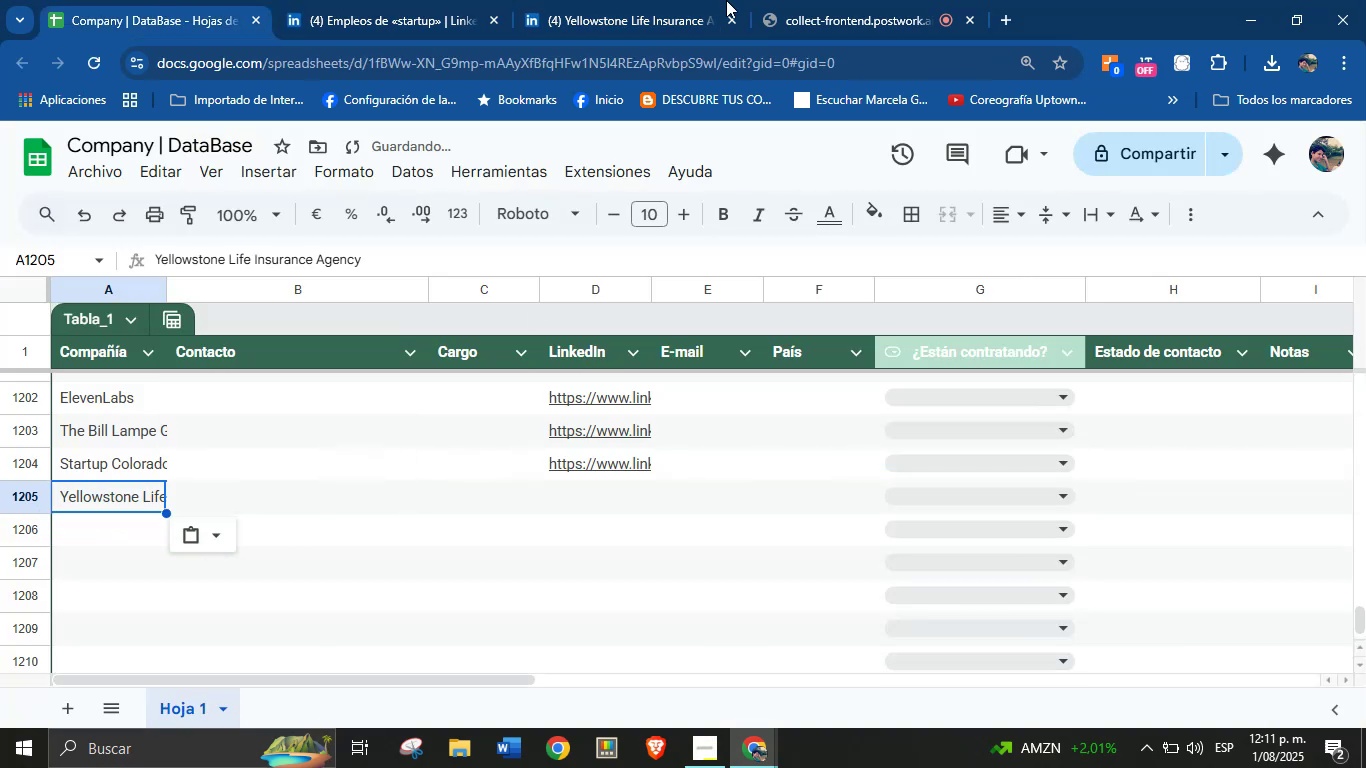 
left_click([567, 0])
 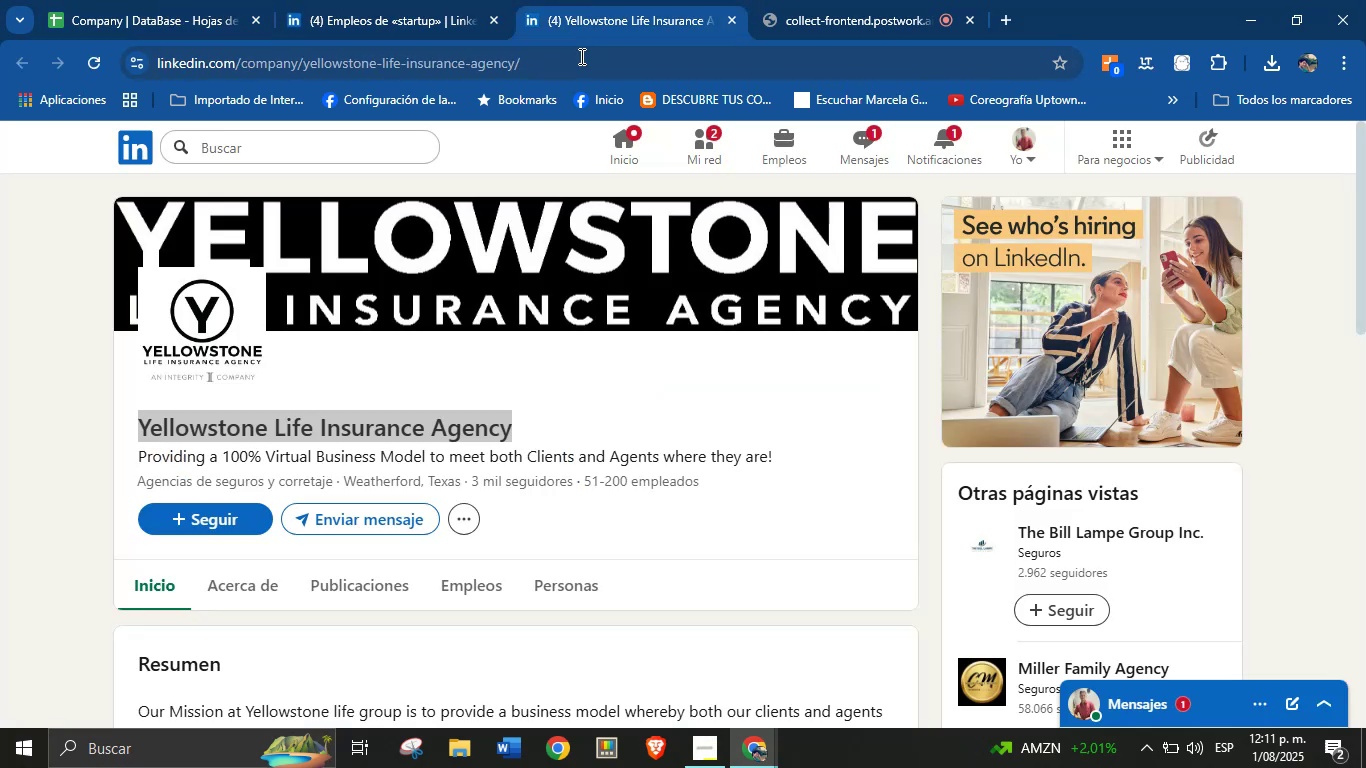 
double_click([580, 56])
 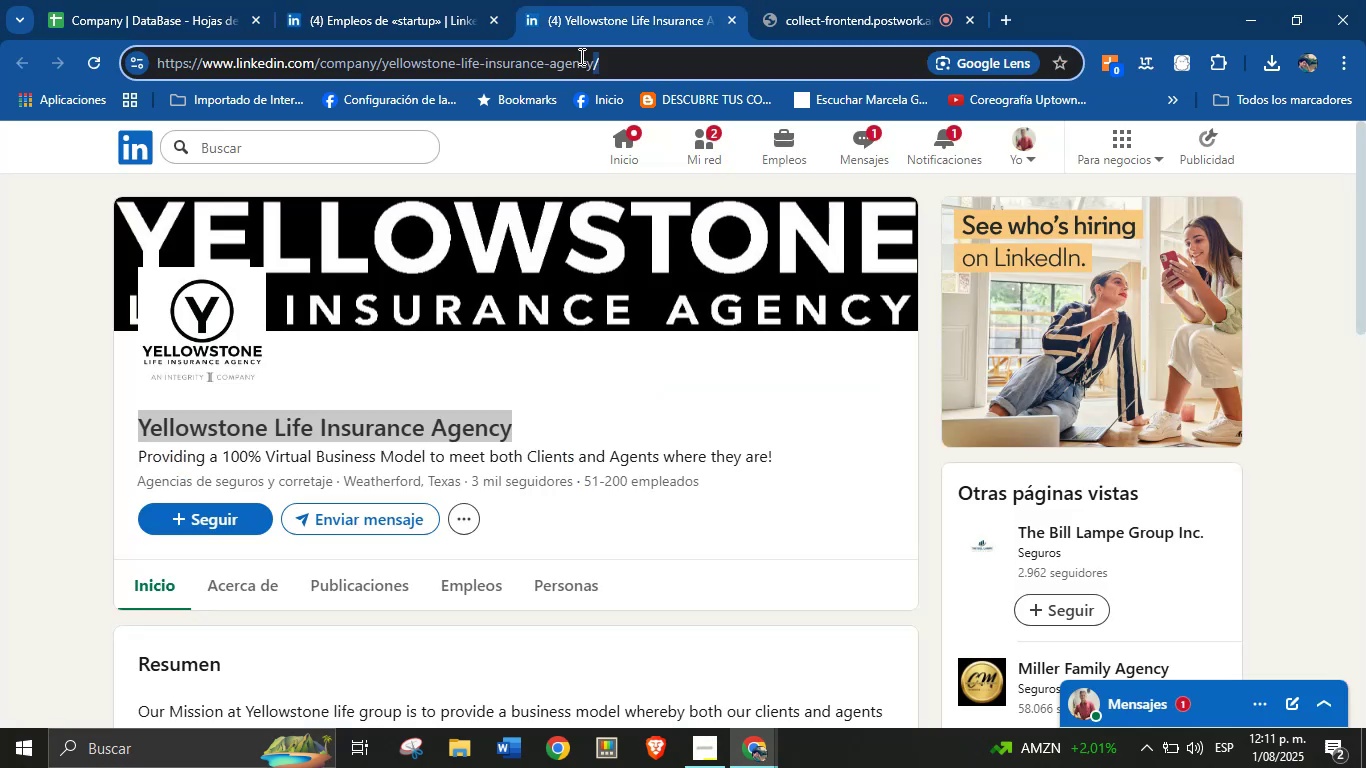 
triple_click([580, 56])
 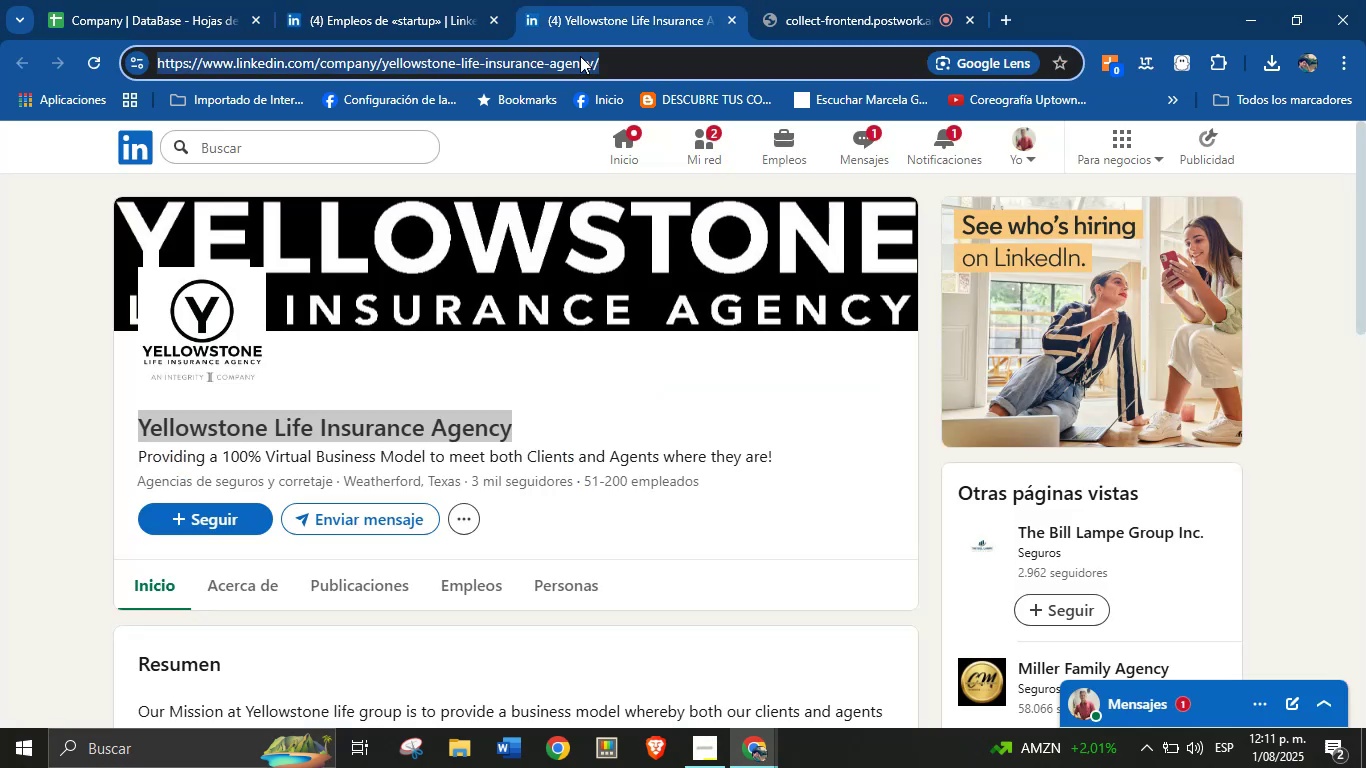 
key(Control+C)
 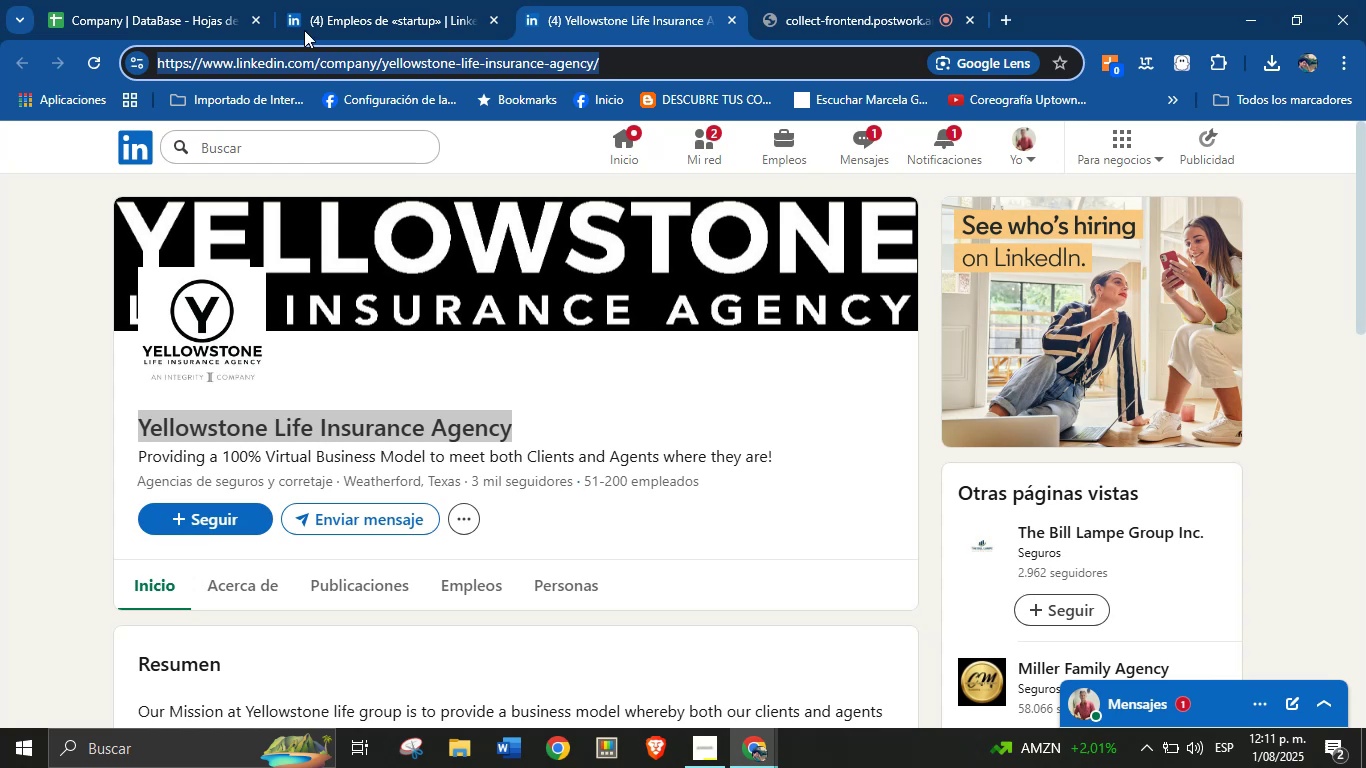 
left_click([161, 0])
 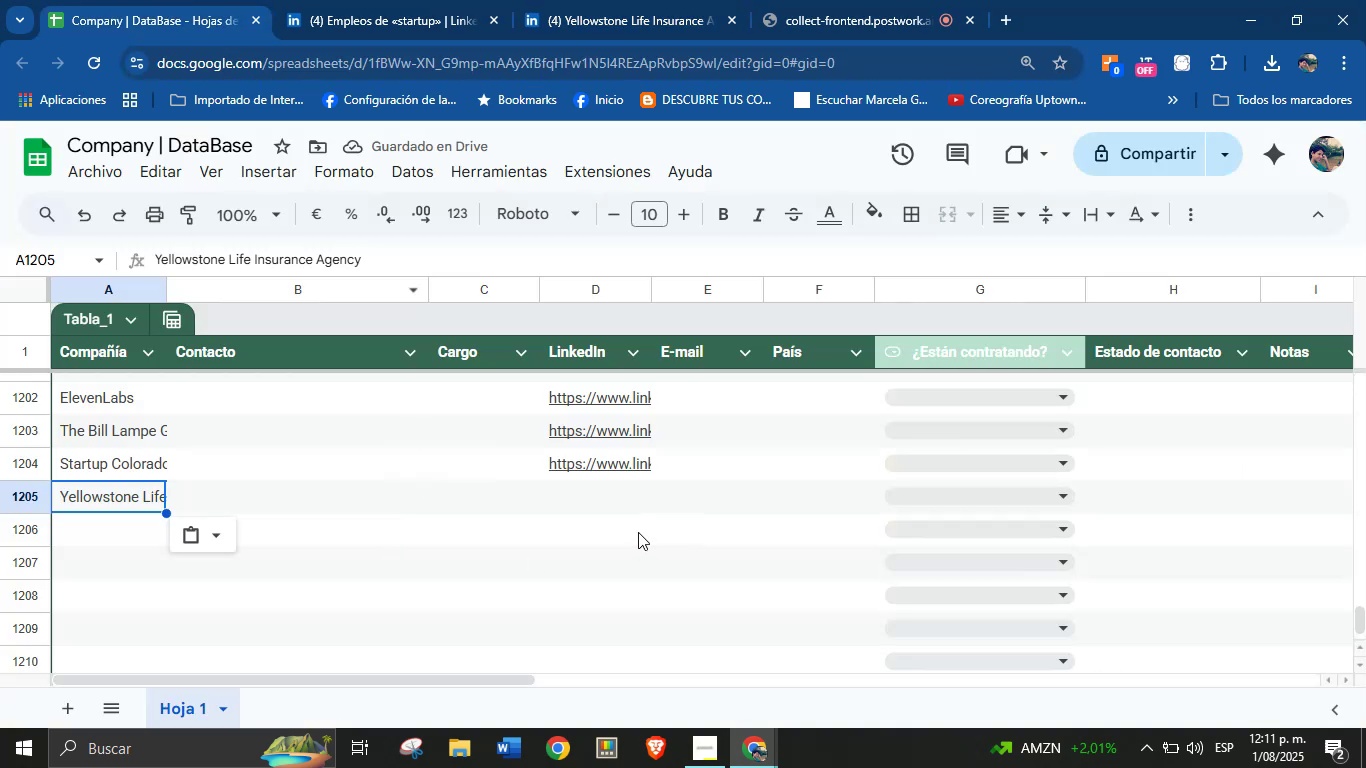 
left_click([604, 491])
 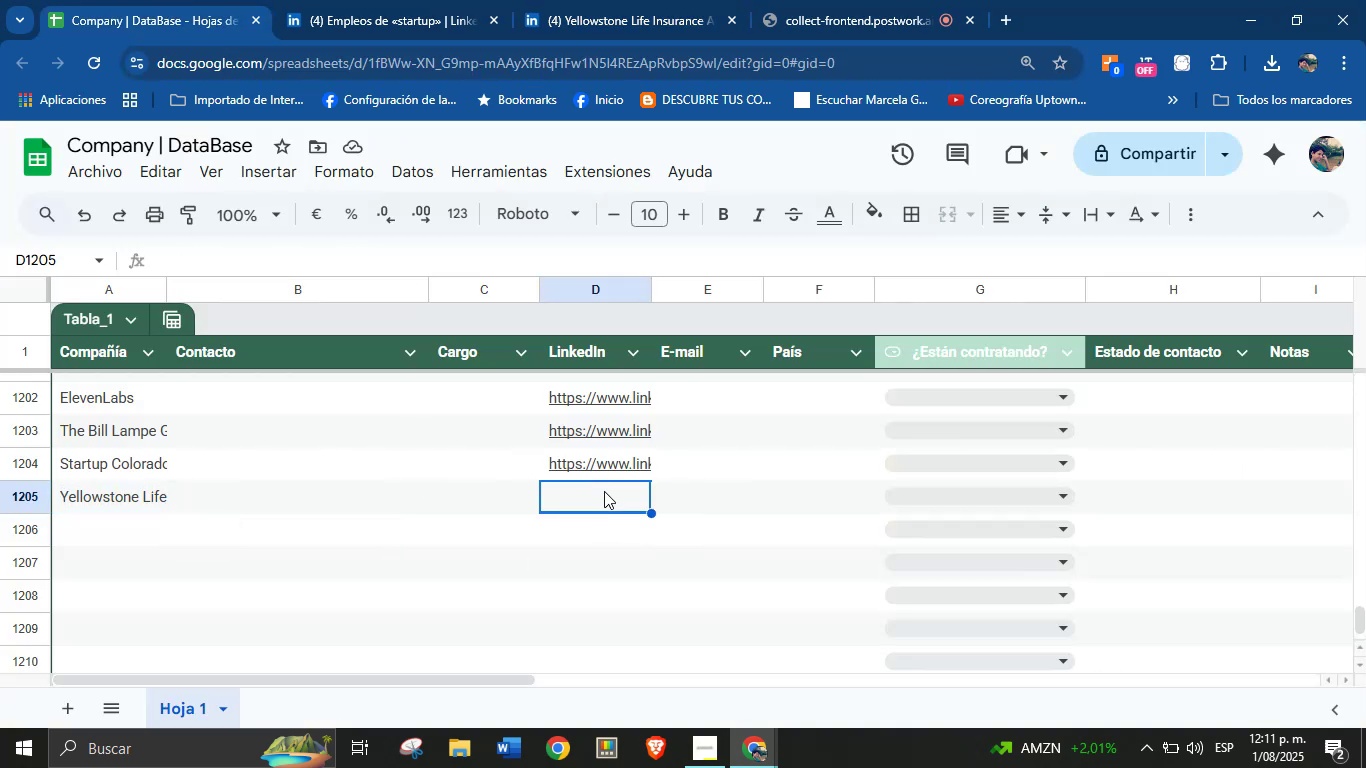 
key(Control+V)
 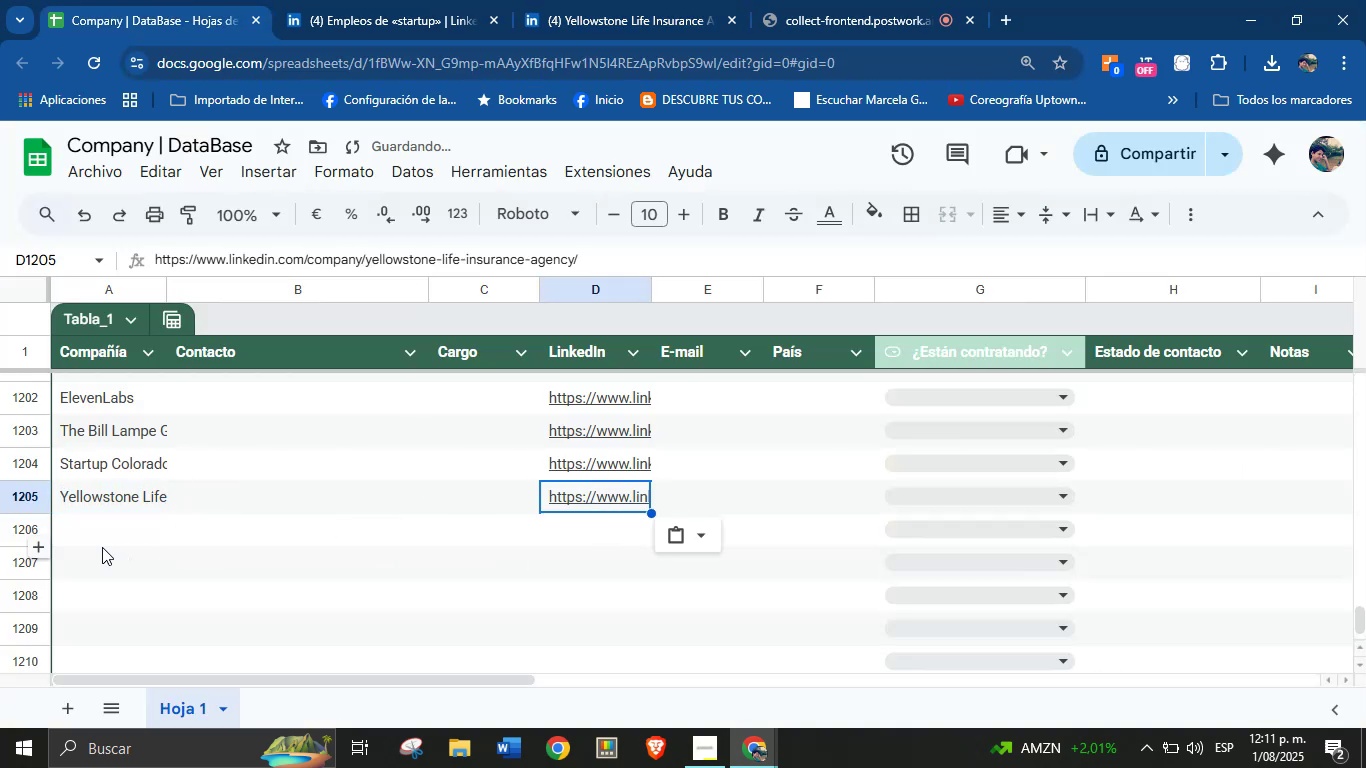 
left_click([105, 533])
 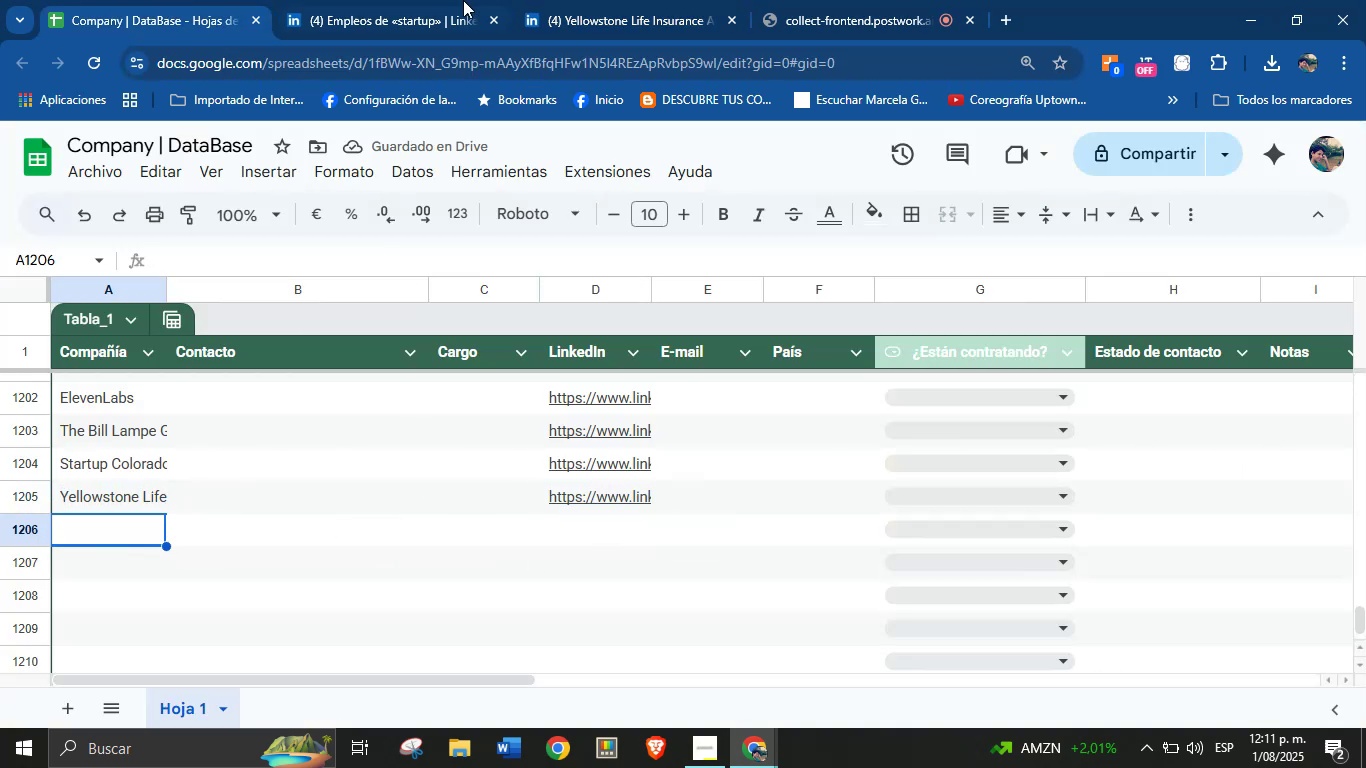 
left_click([603, 0])
 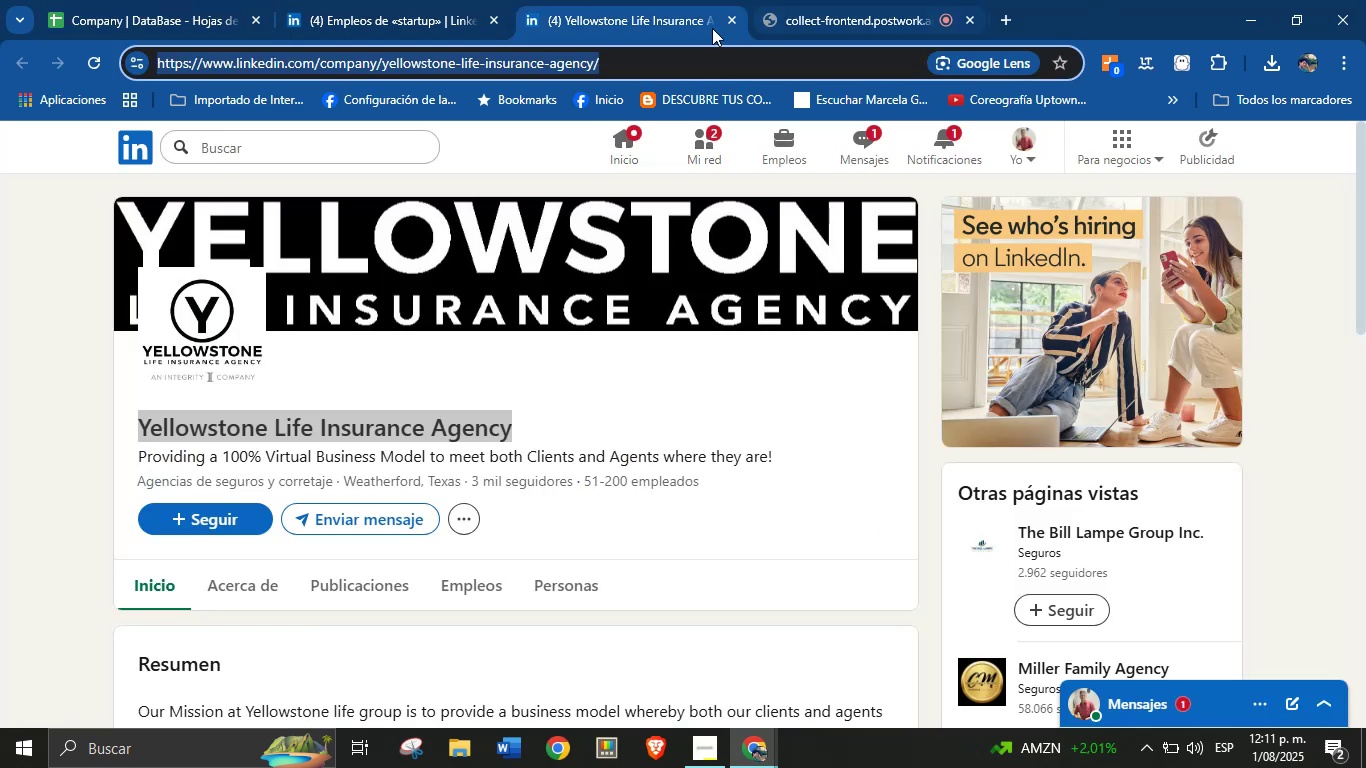 
left_click([726, 18])
 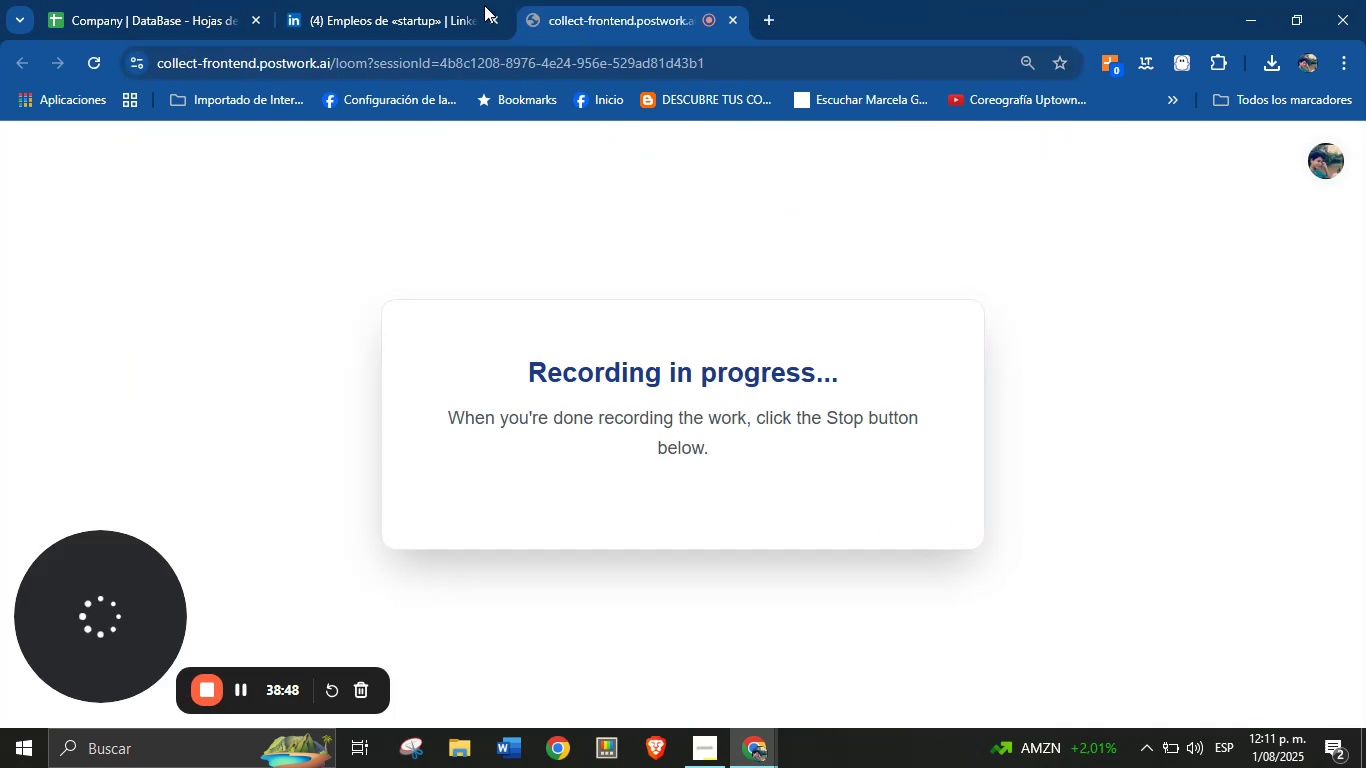 
left_click([475, 5])
 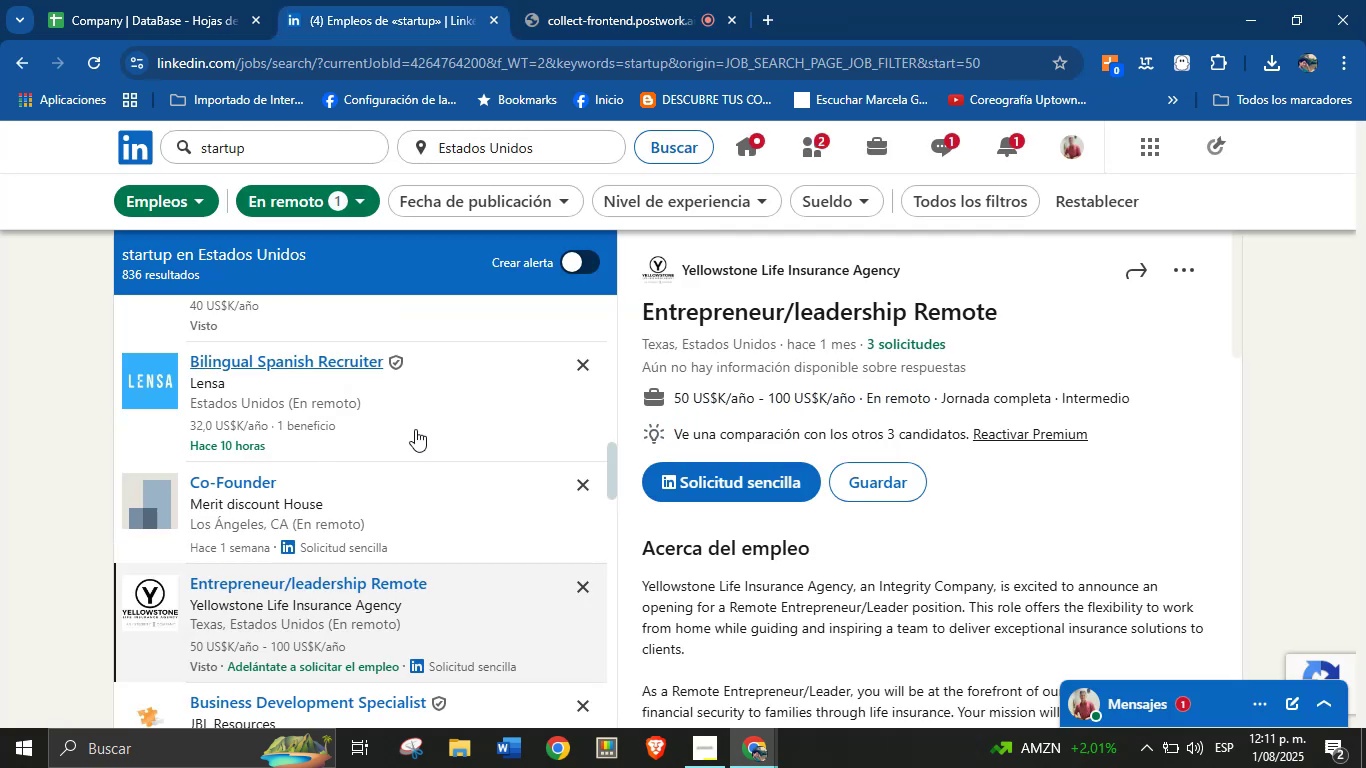 
scroll: coordinate [407, 460], scroll_direction: down, amount: 1.0
 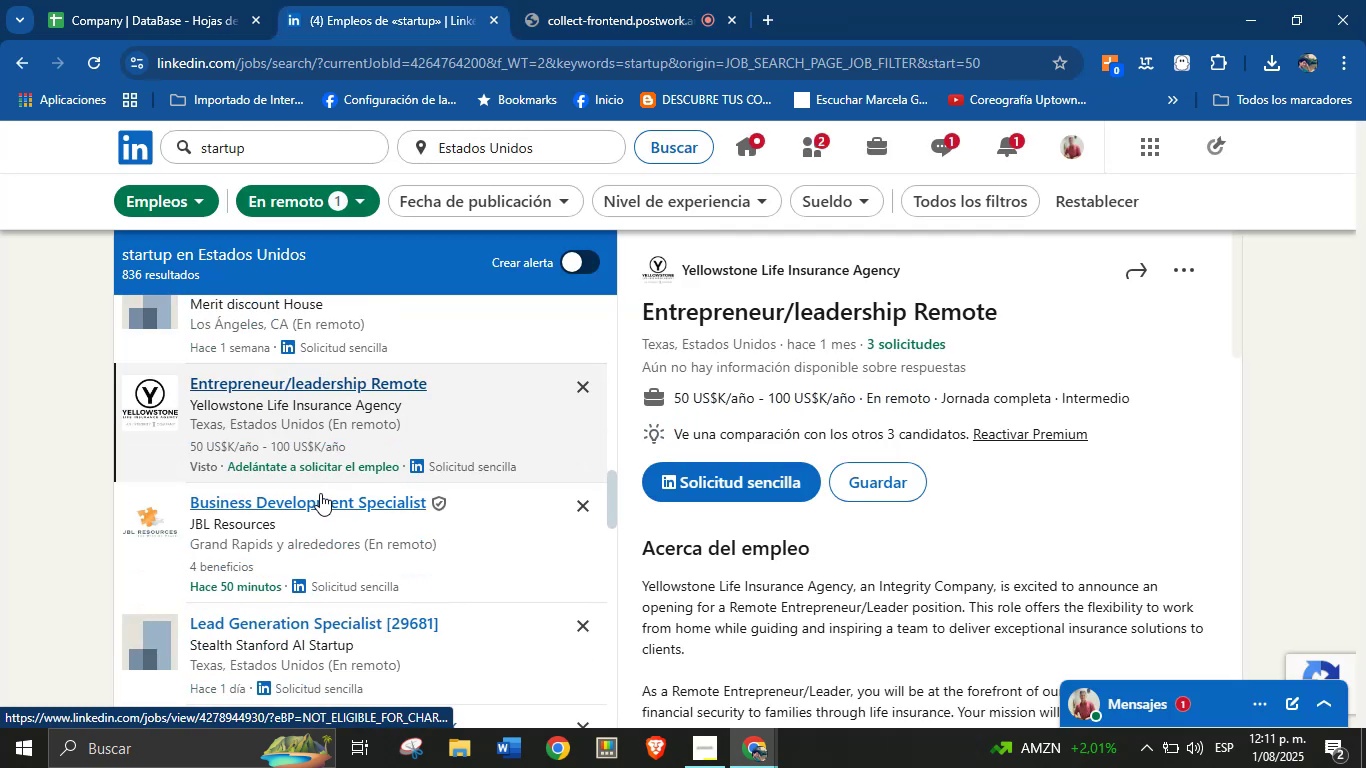 
left_click([287, 498])
 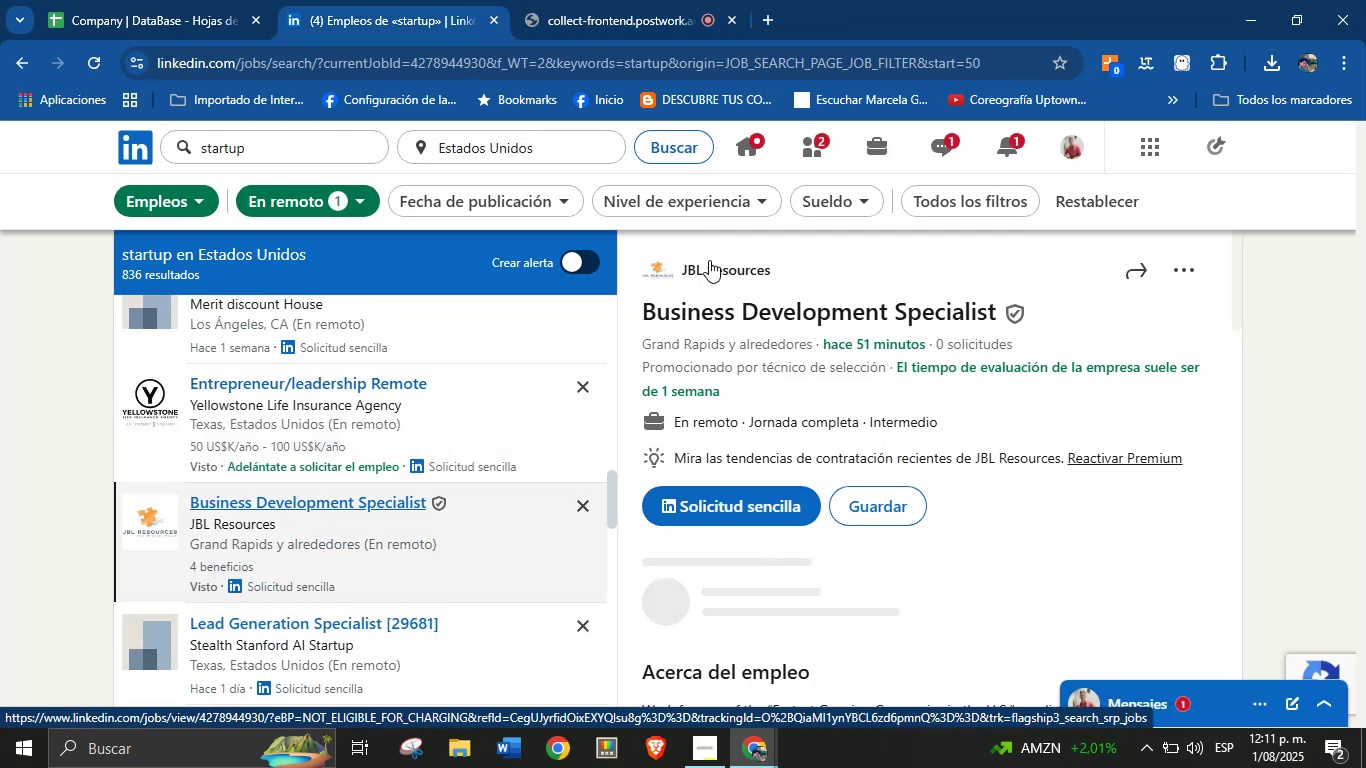 
right_click([732, 263])
 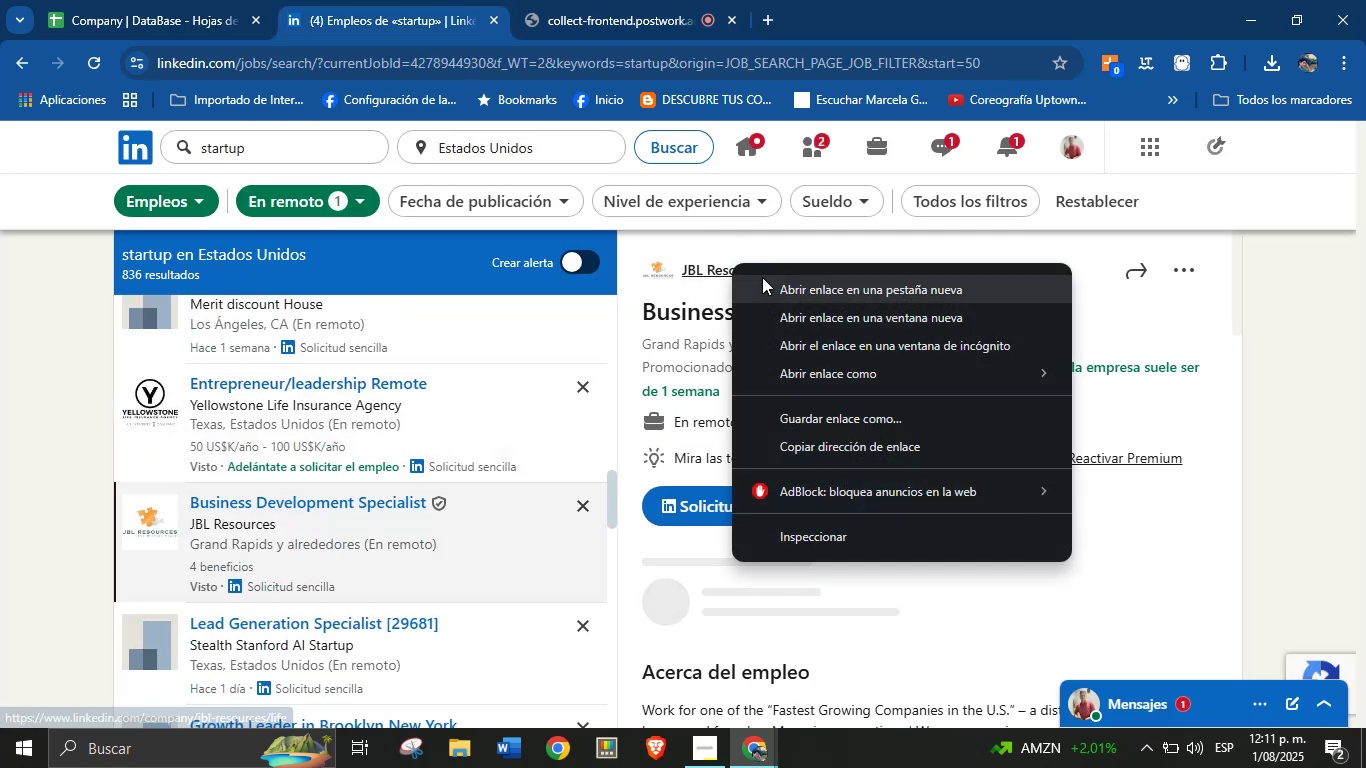 
left_click([766, 279])
 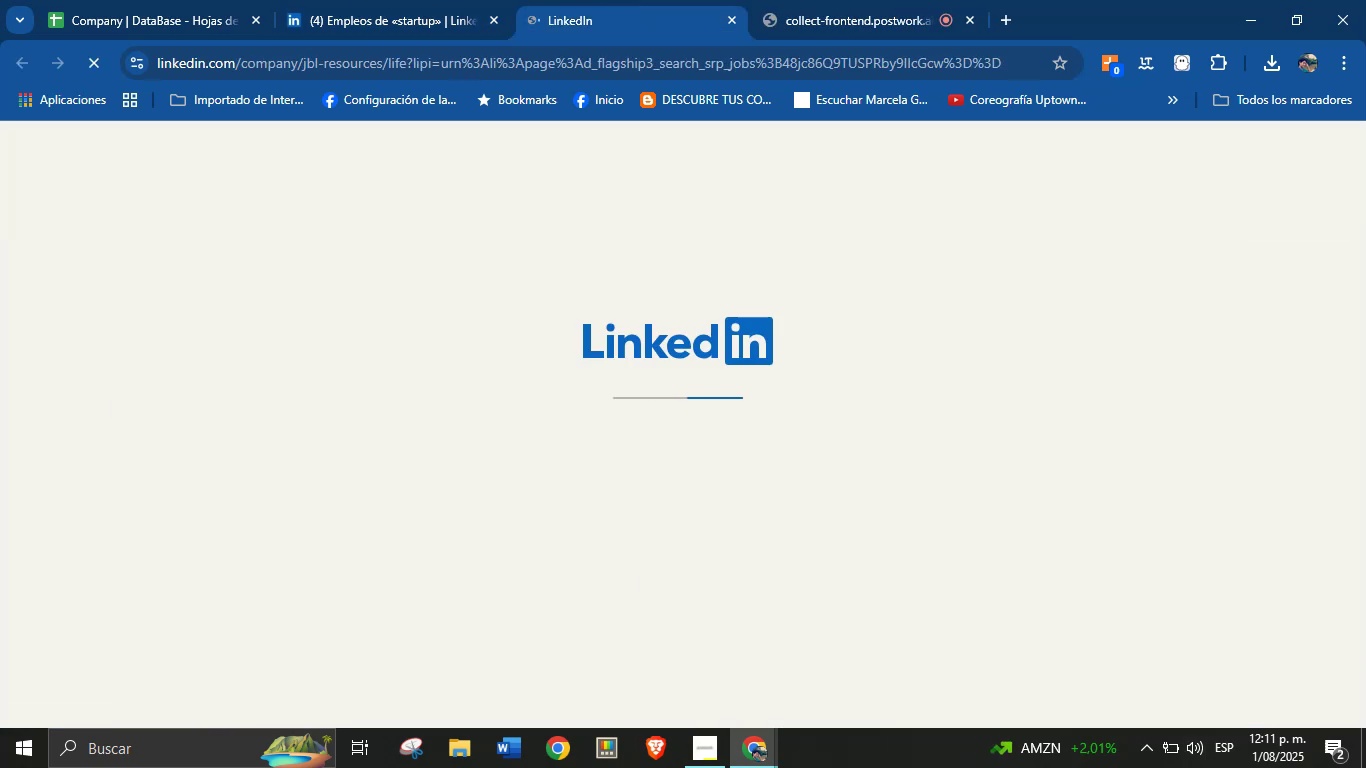 
left_click([95, 0])
 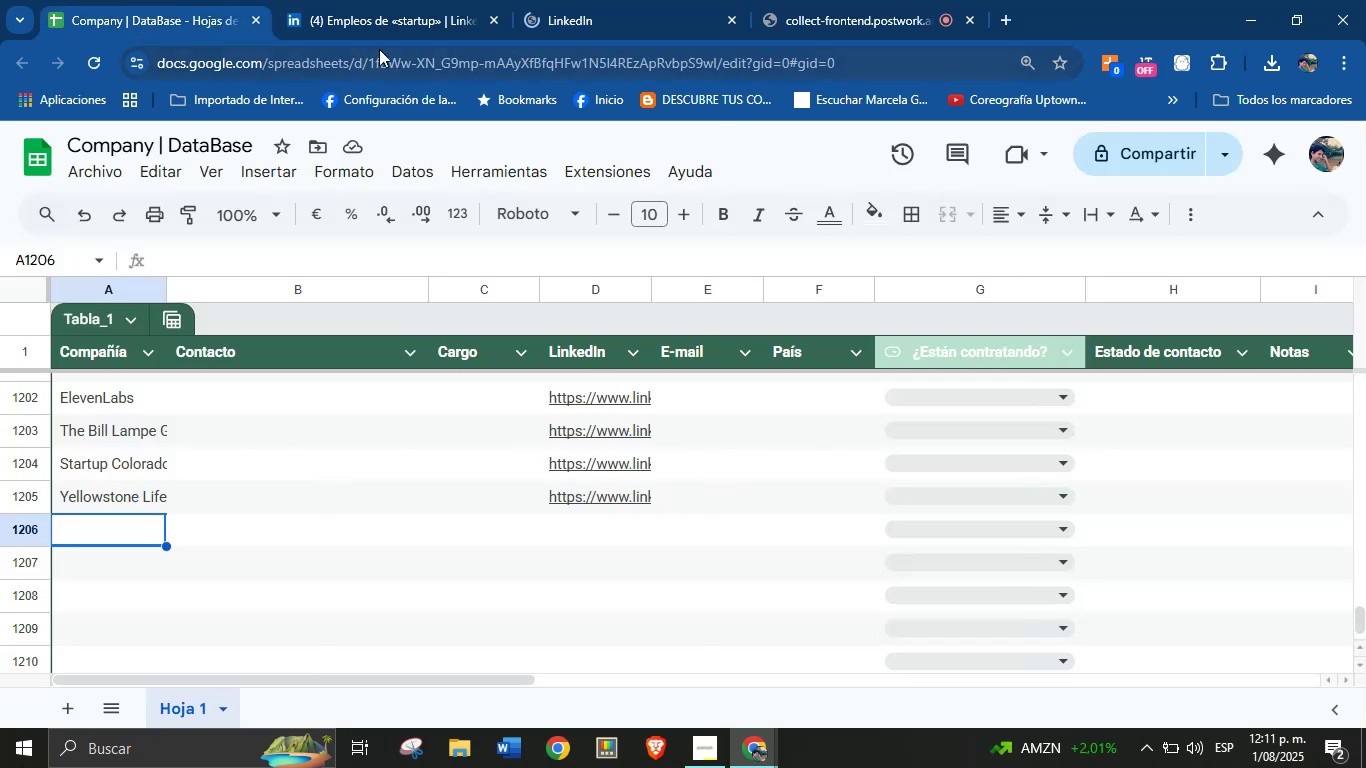 
left_click([399, 0])
 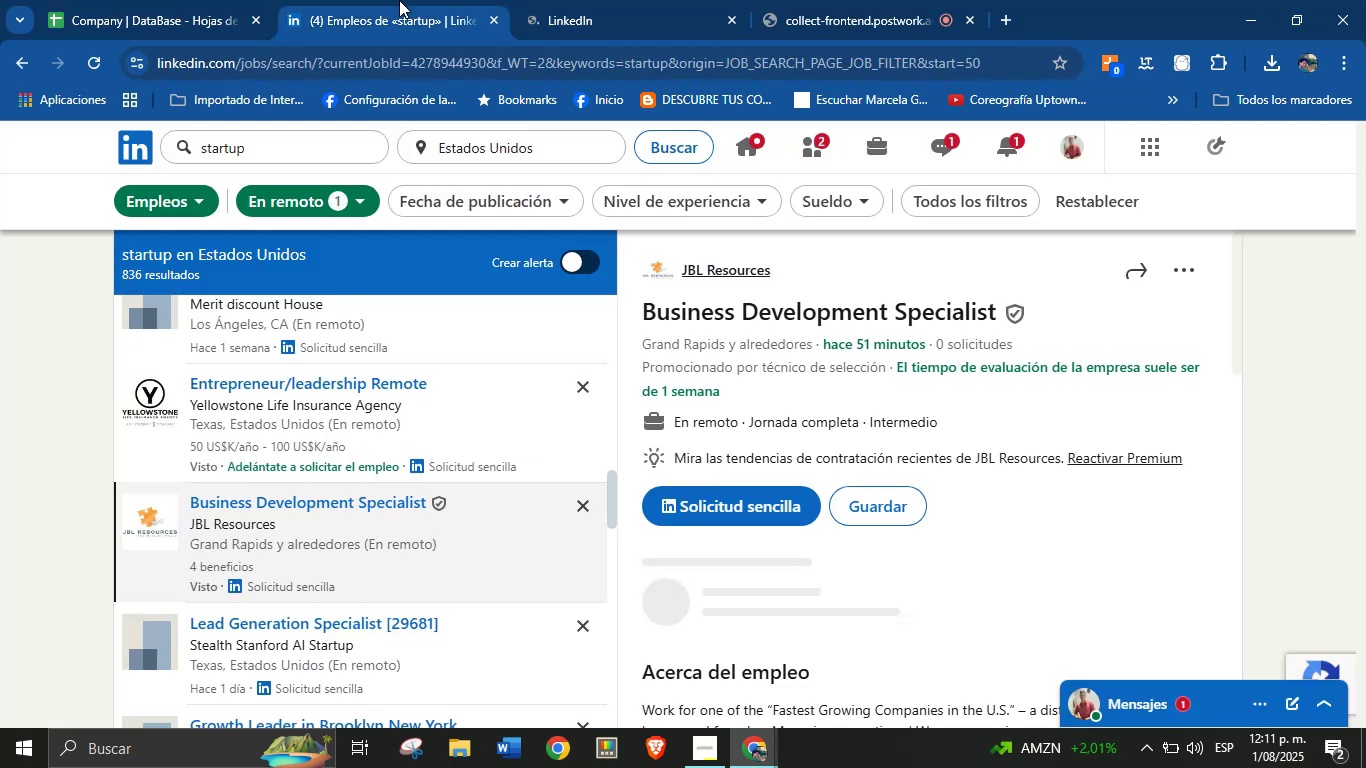 
left_click([578, 0])
 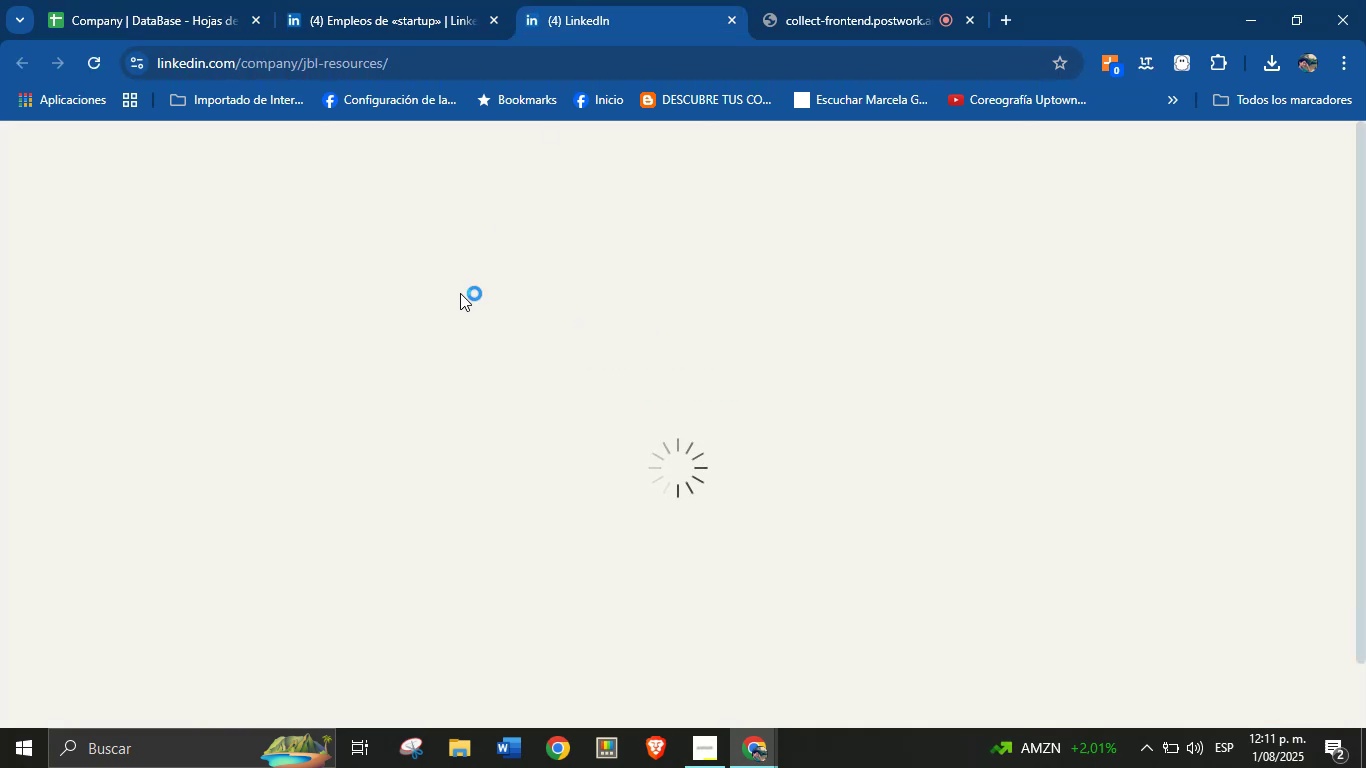 
wait(11.82)
 